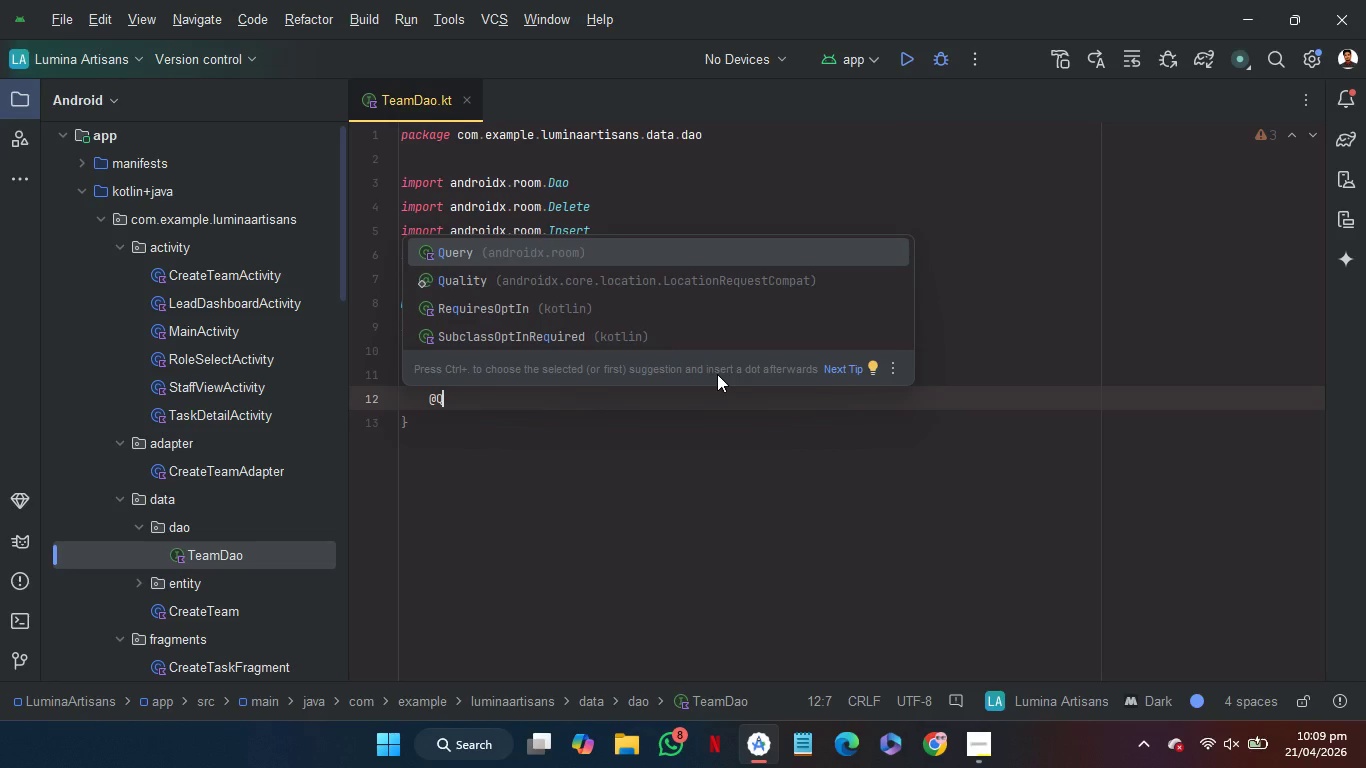 
key(Enter)
 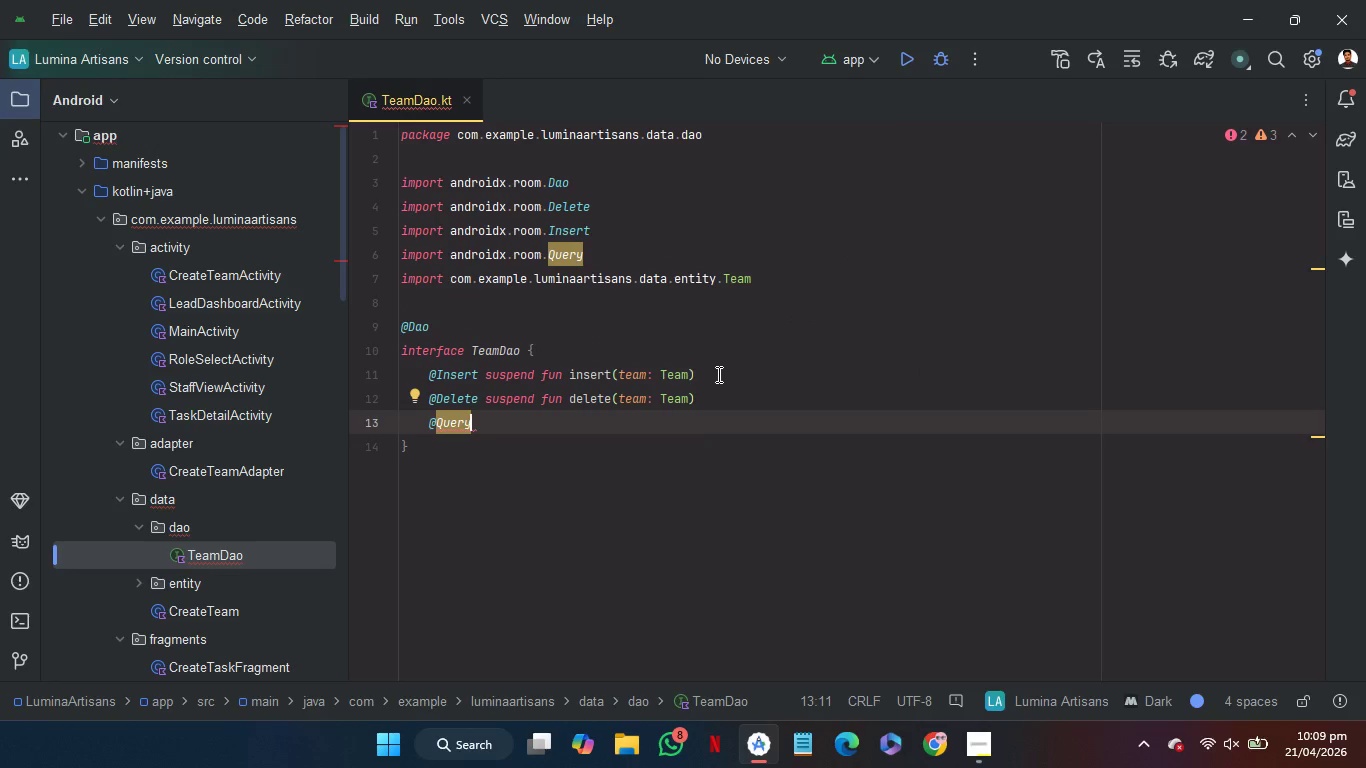 
key(Space)
 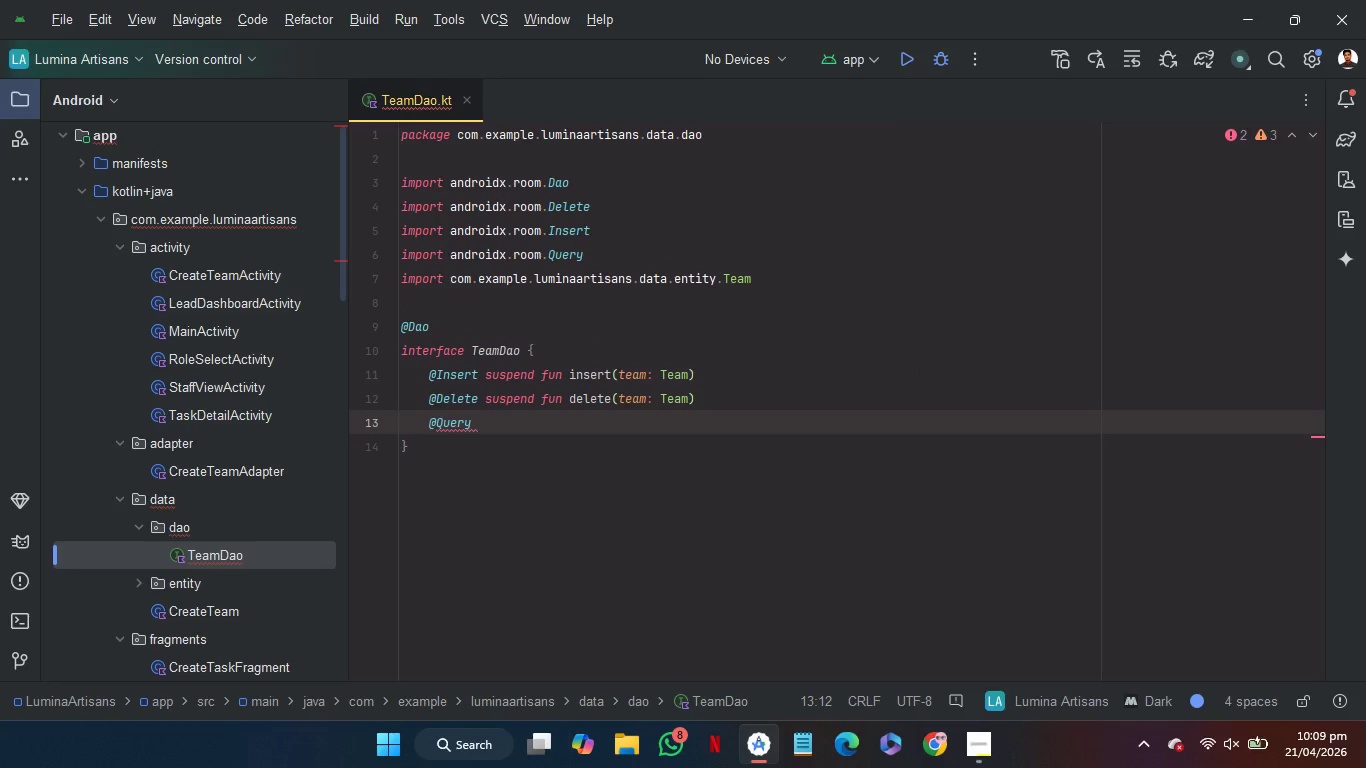 
key(Backspace)
 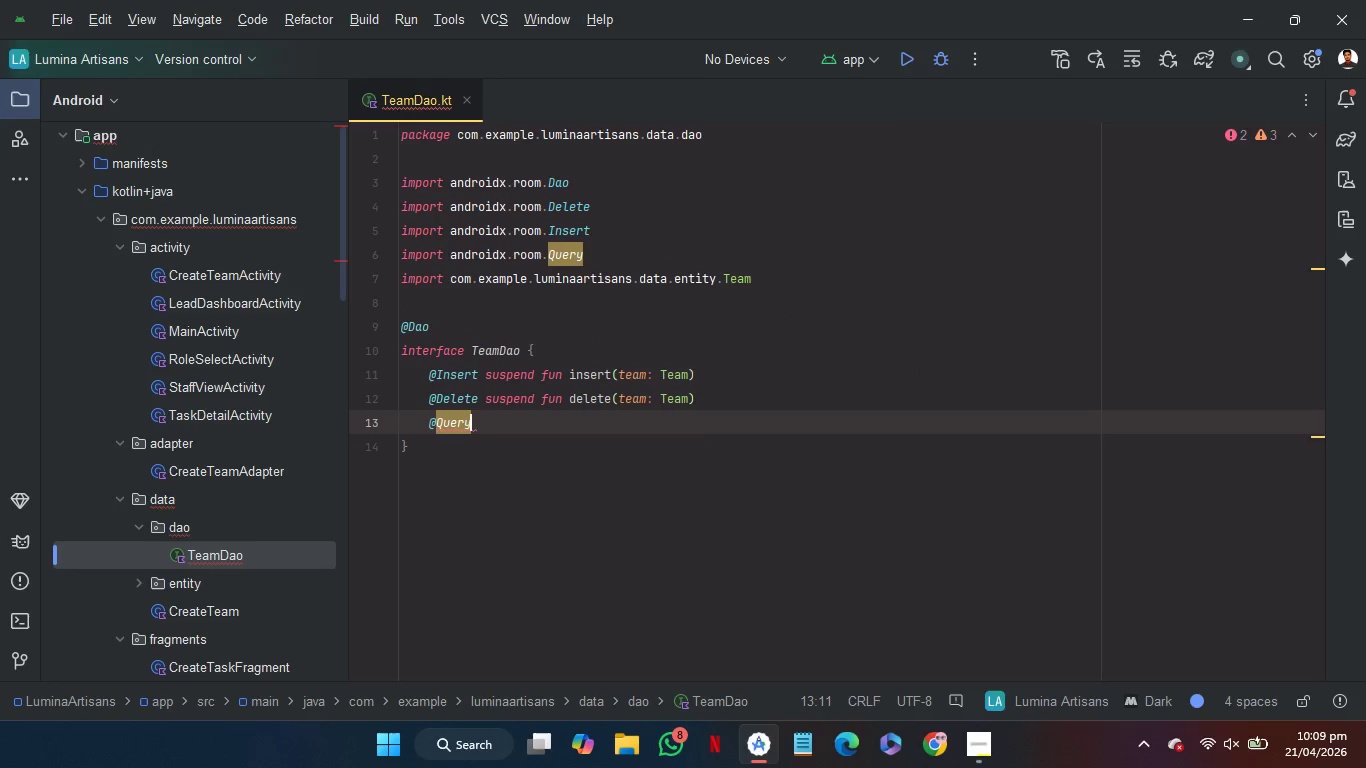 
key(Shift+9)
 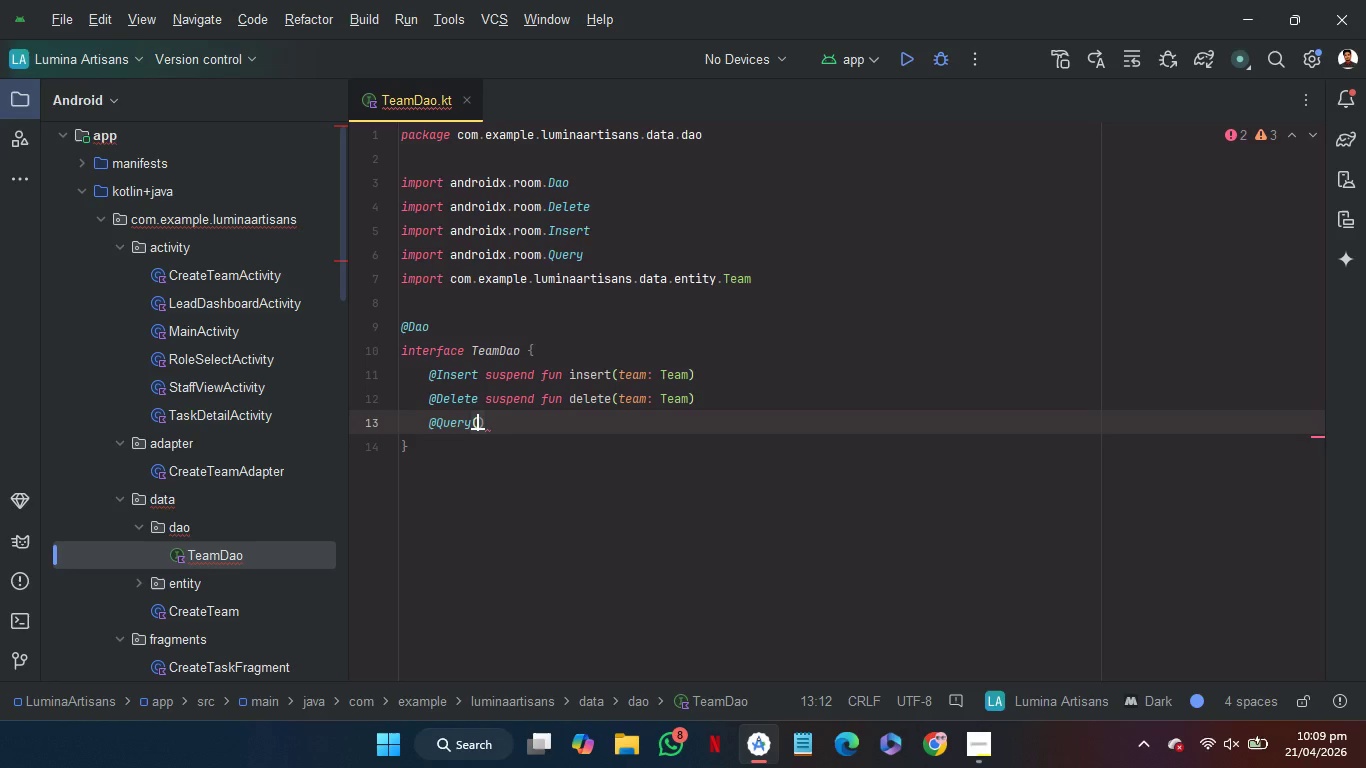 
key(Shift+ShiftRight)
 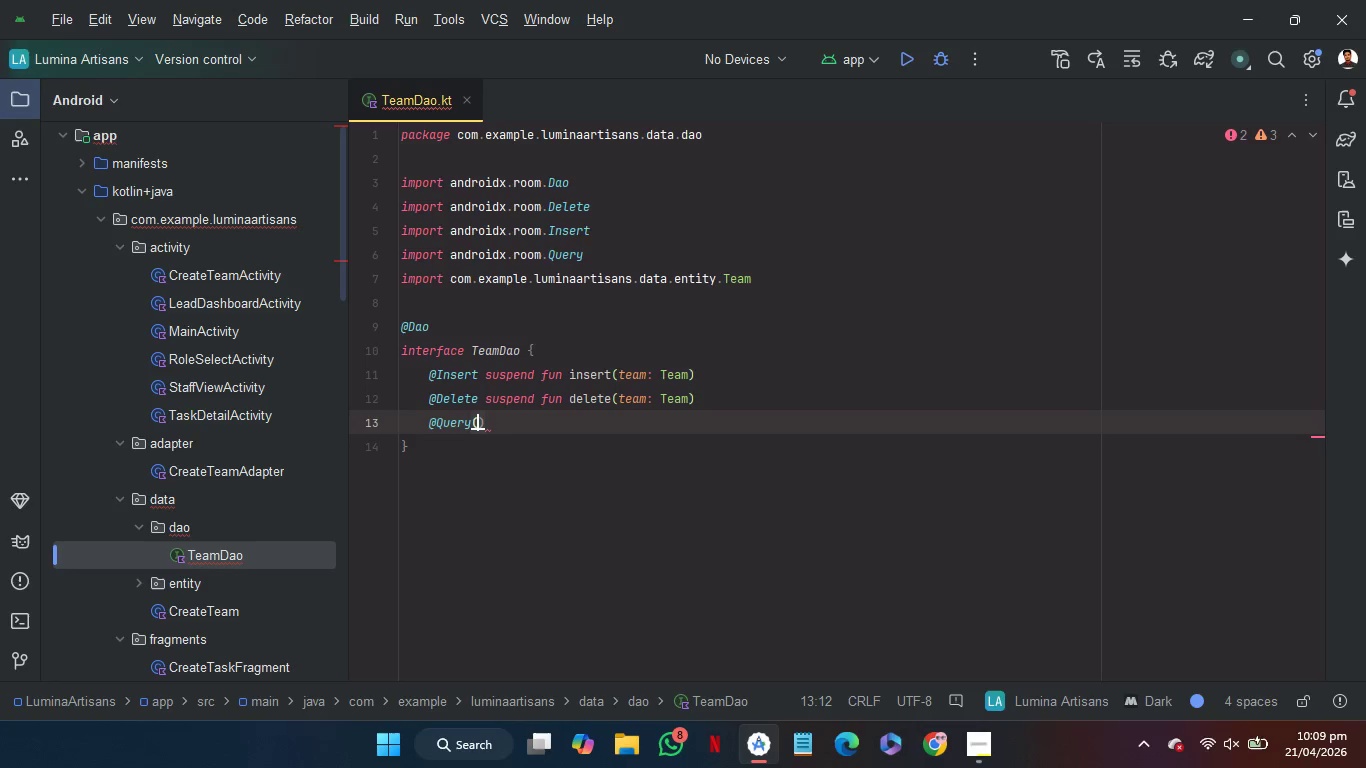 
hold_key(key=ShiftRight, duration=0.39)
 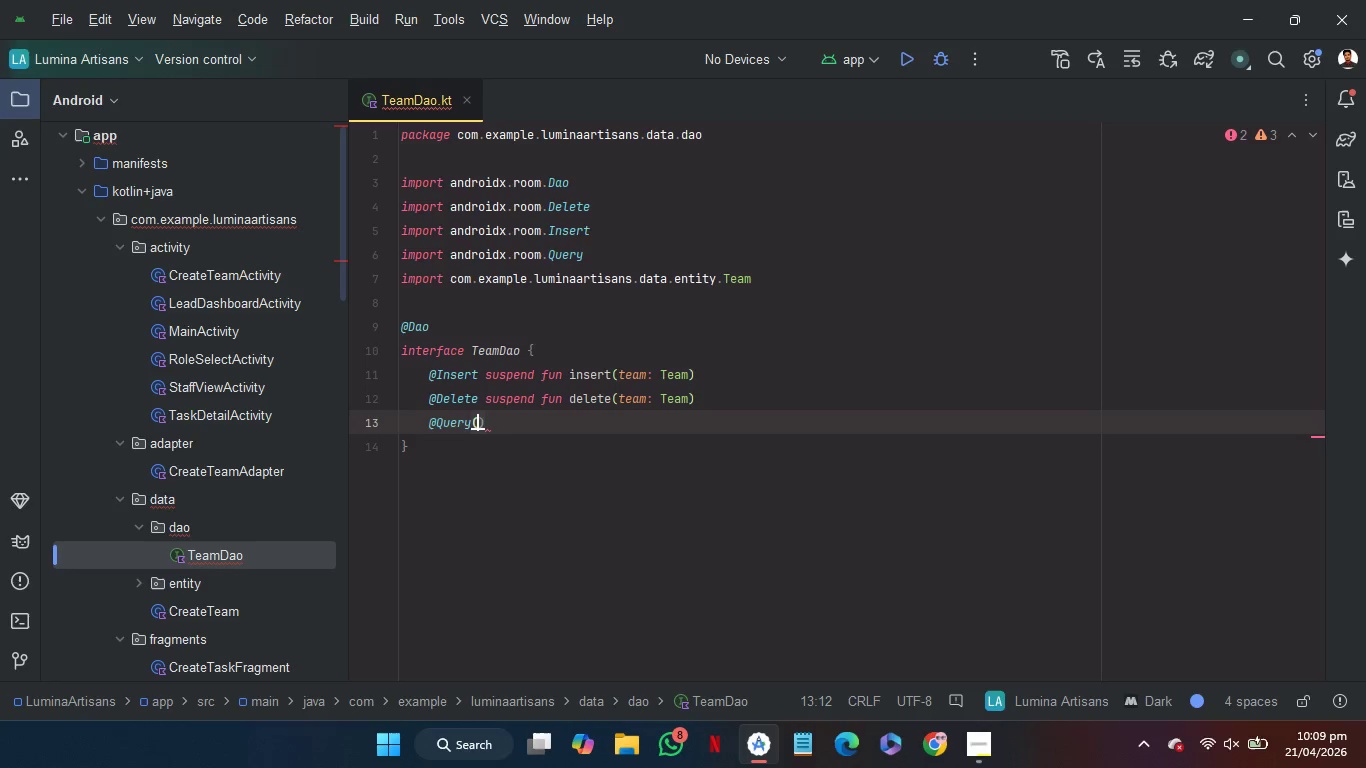 
key(Shift+Semicolon)
 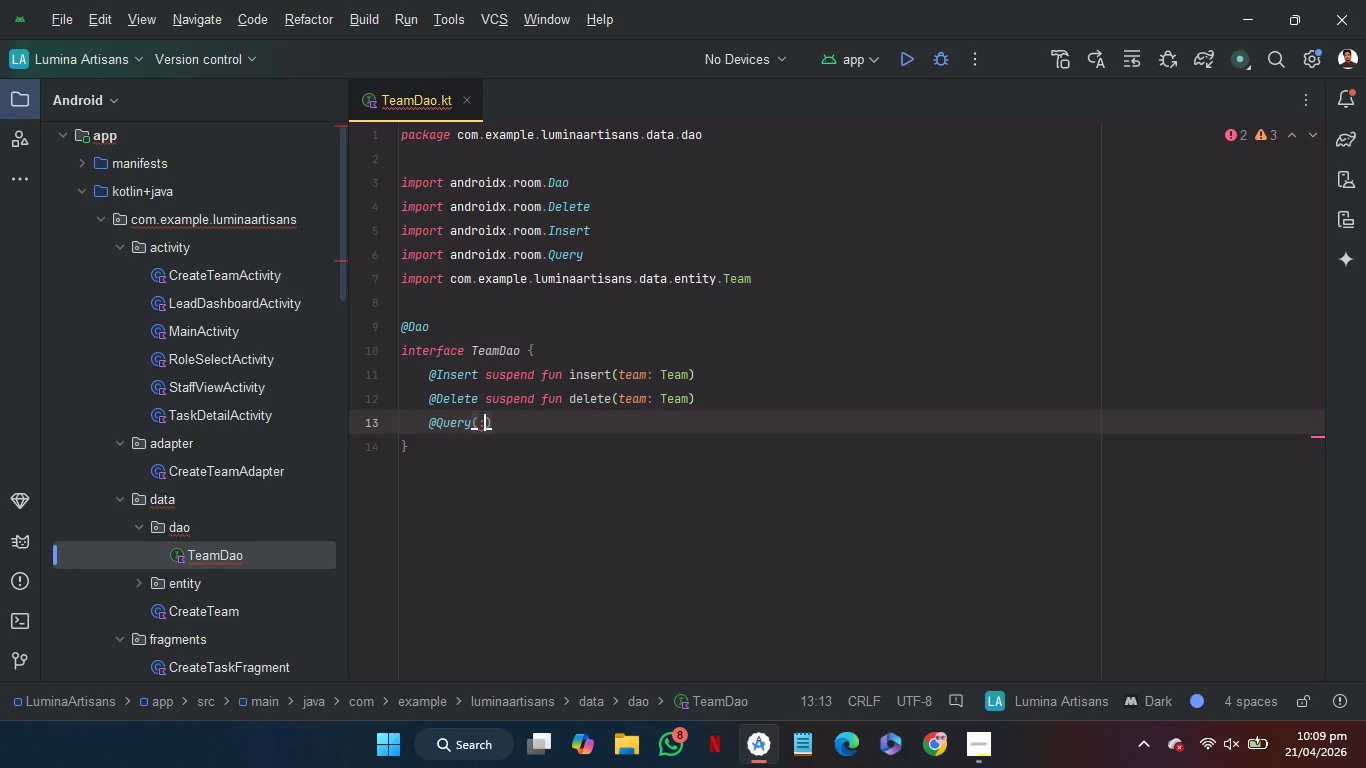 
key(Backspace)
 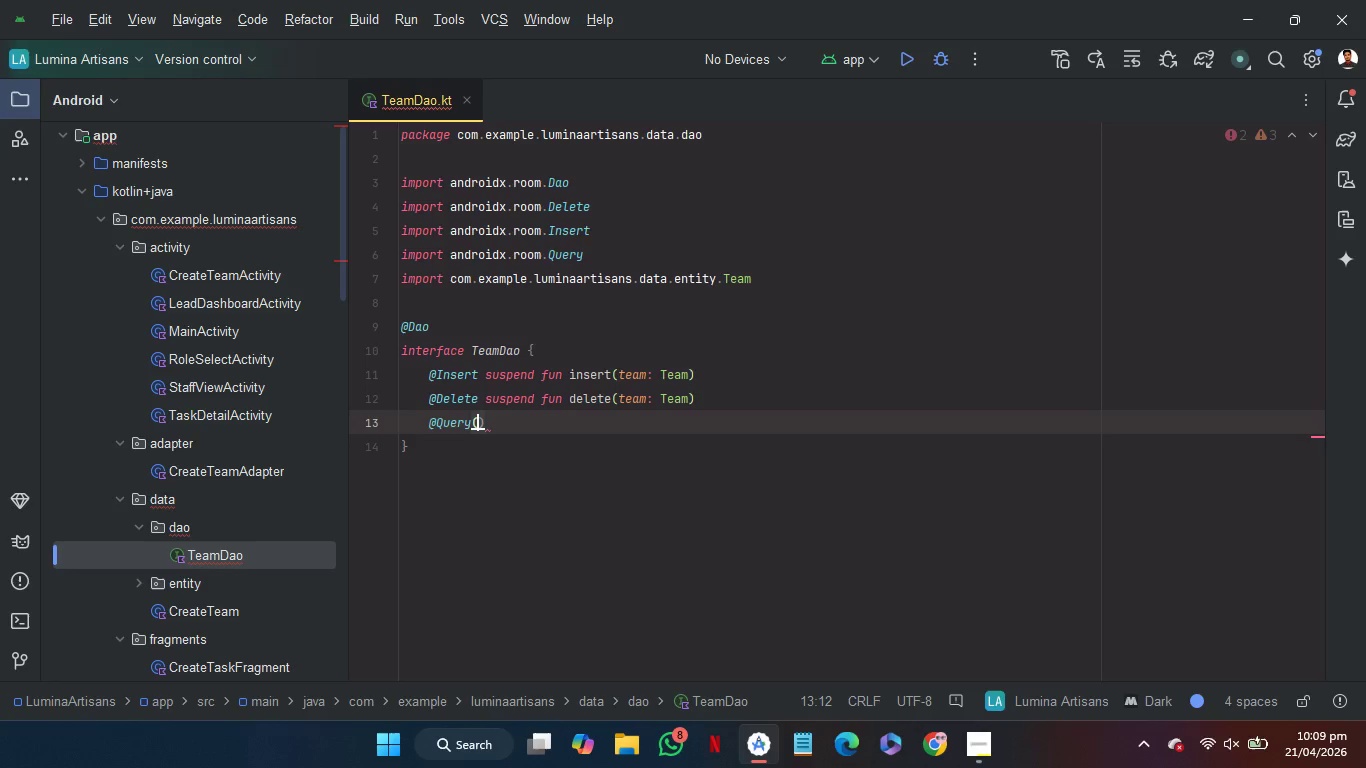 
key(Shift+Quote)
 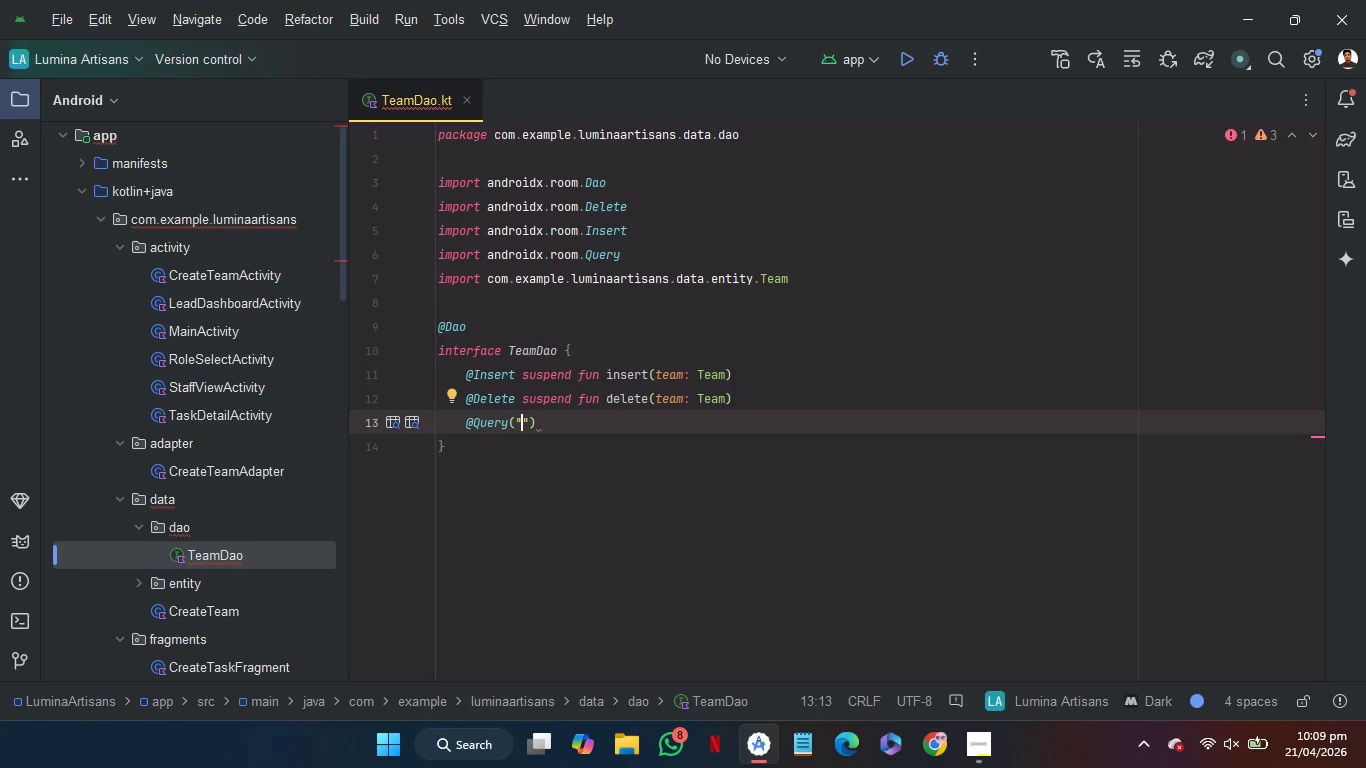 
key(Shift+ShiftLeft)
 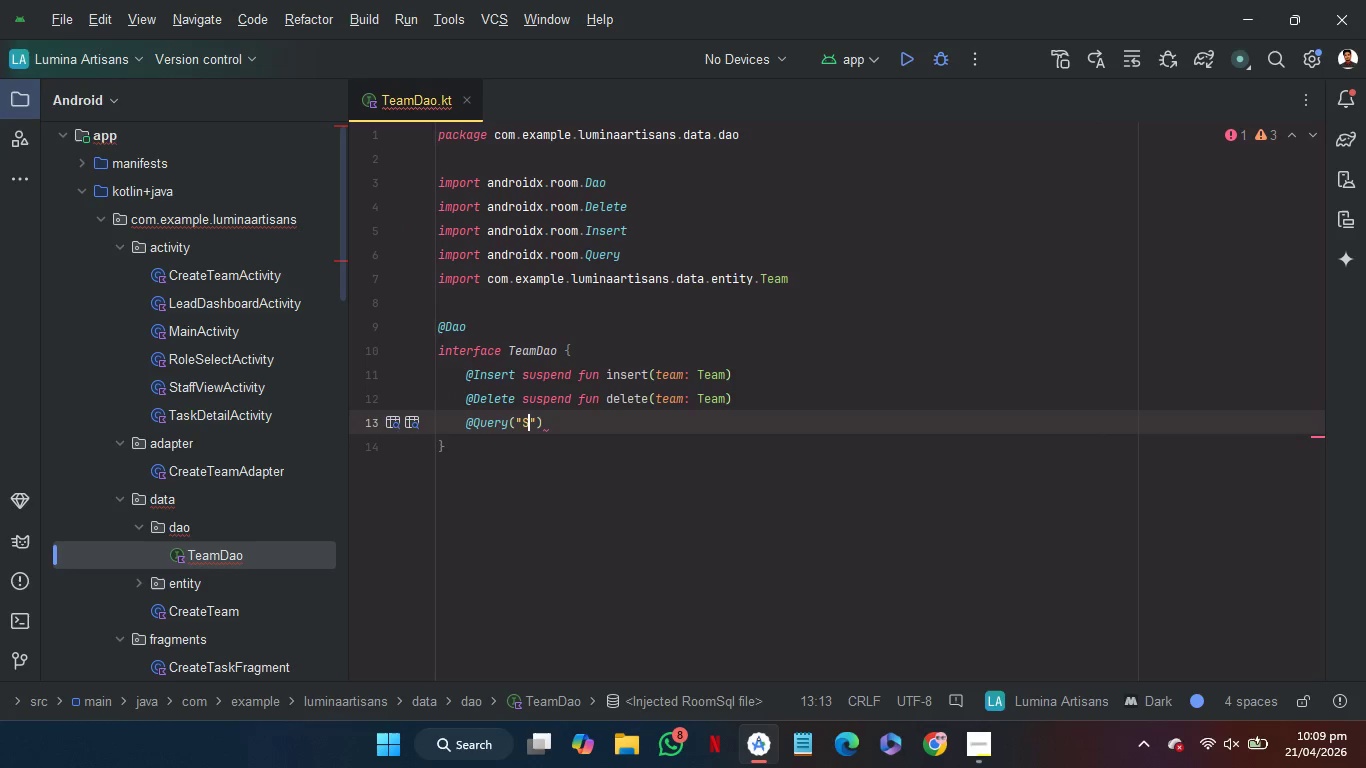 
key(Shift+S)
 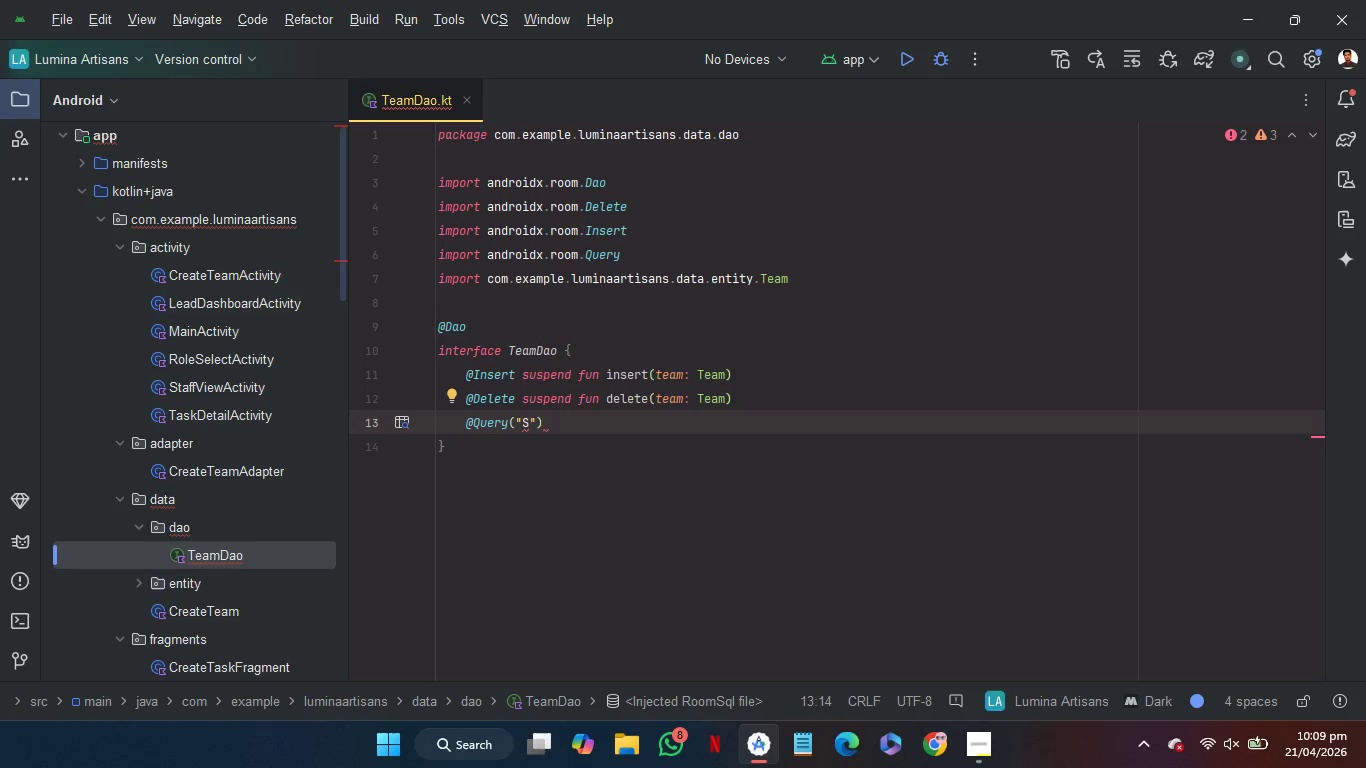 
type(ELECT )
 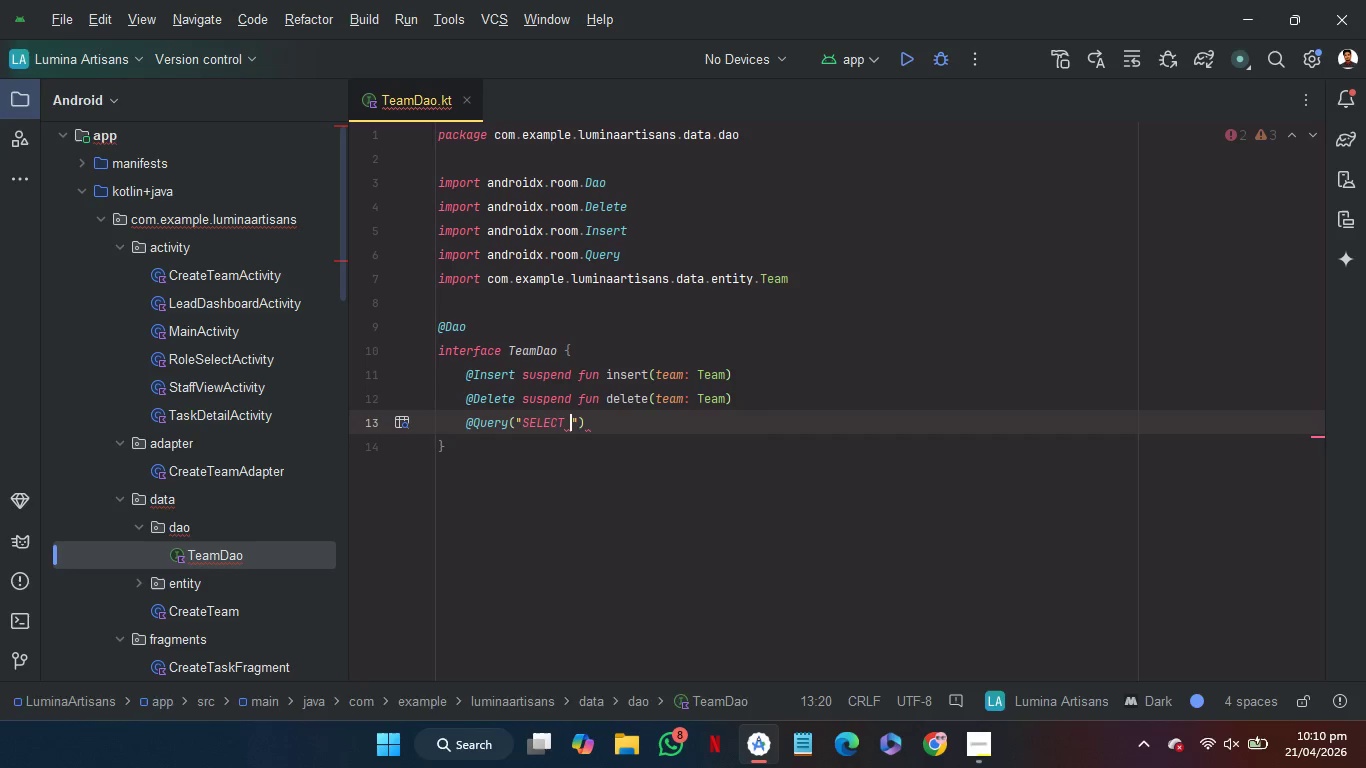 
key(Shift+8)
 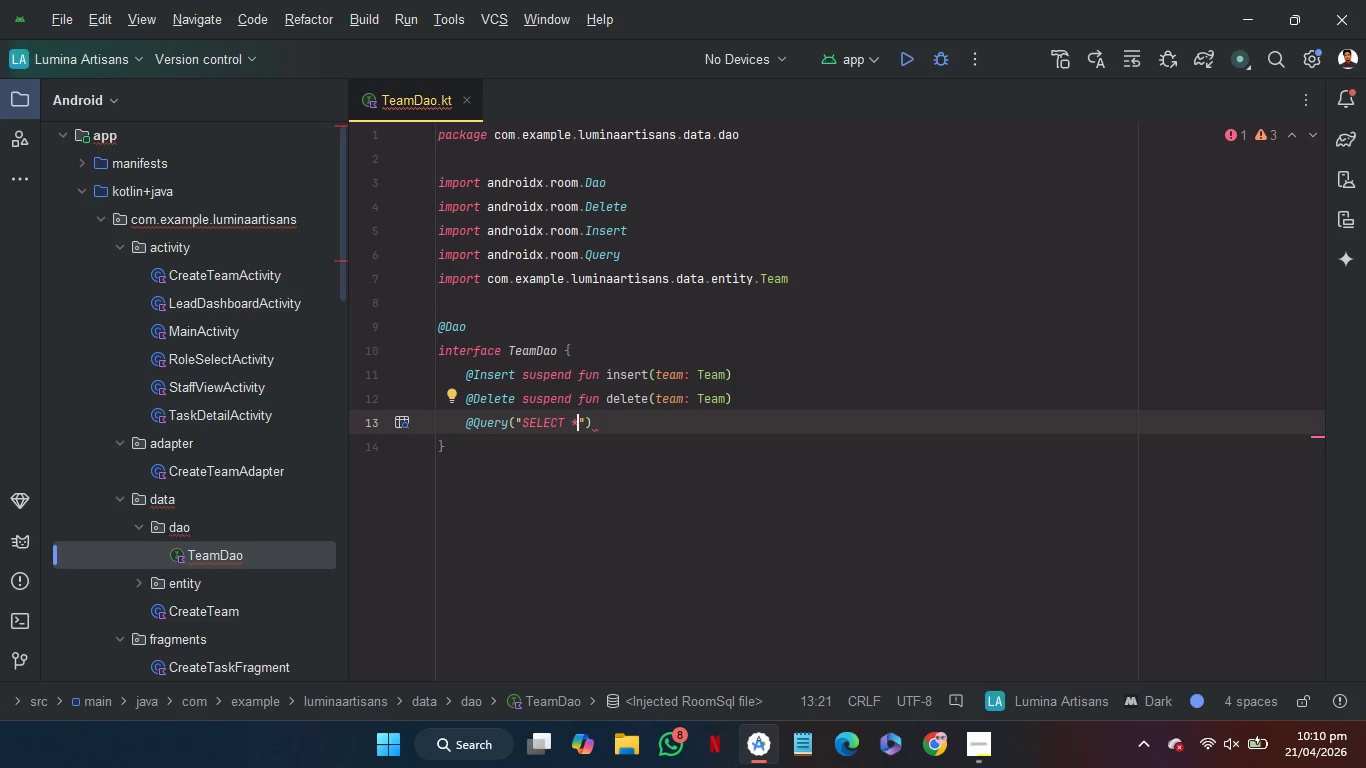 
type( From)
 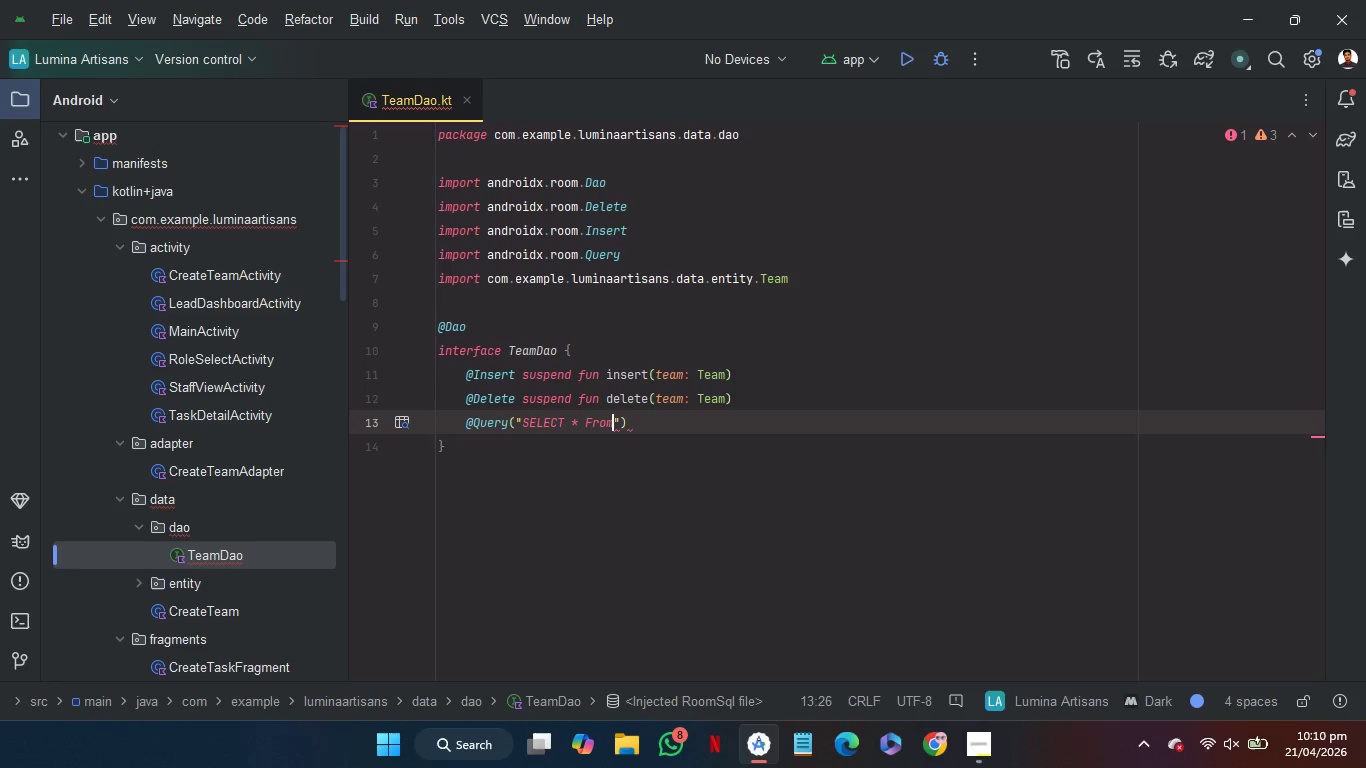 
key(Space)
 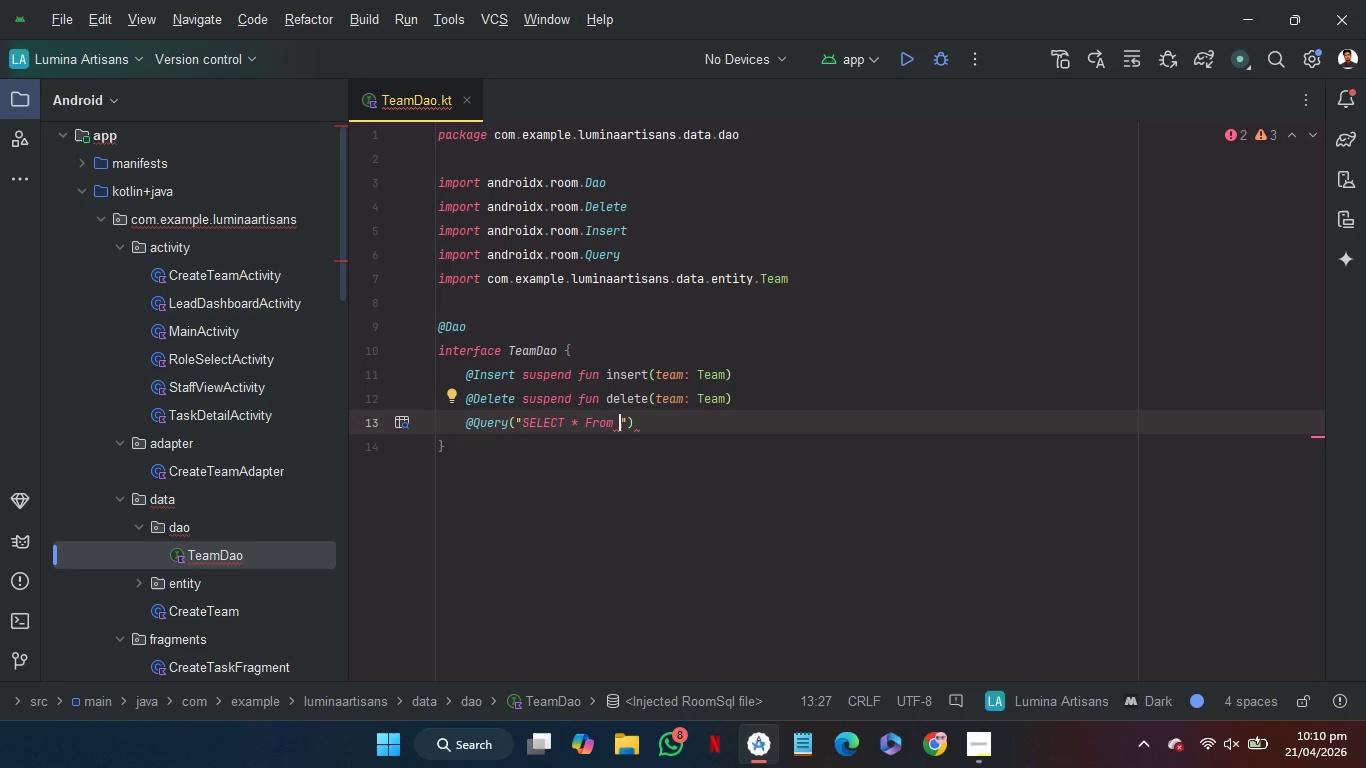 
wait(11.5)
 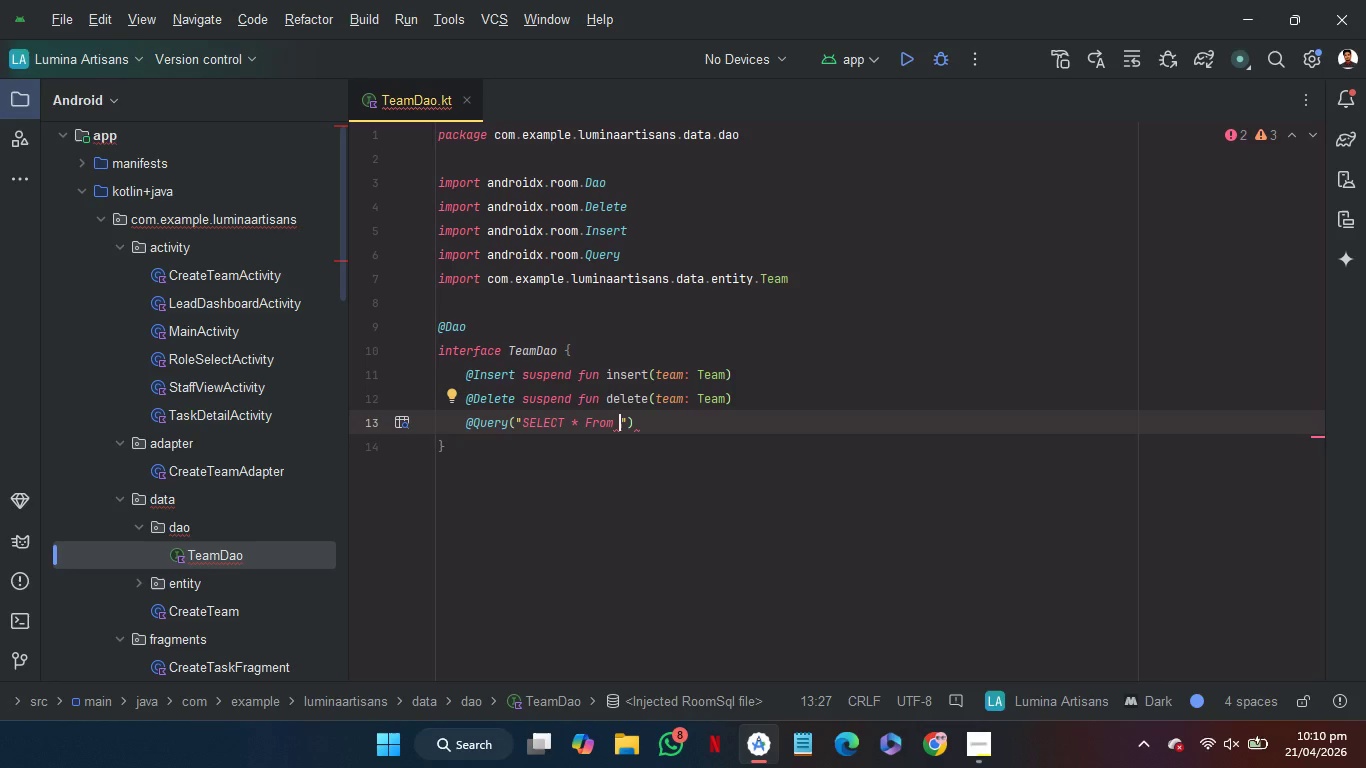 
type(tr)
key(Backspace)
type(ess)
key(Backspace)
key(Backspace)
type(a)
 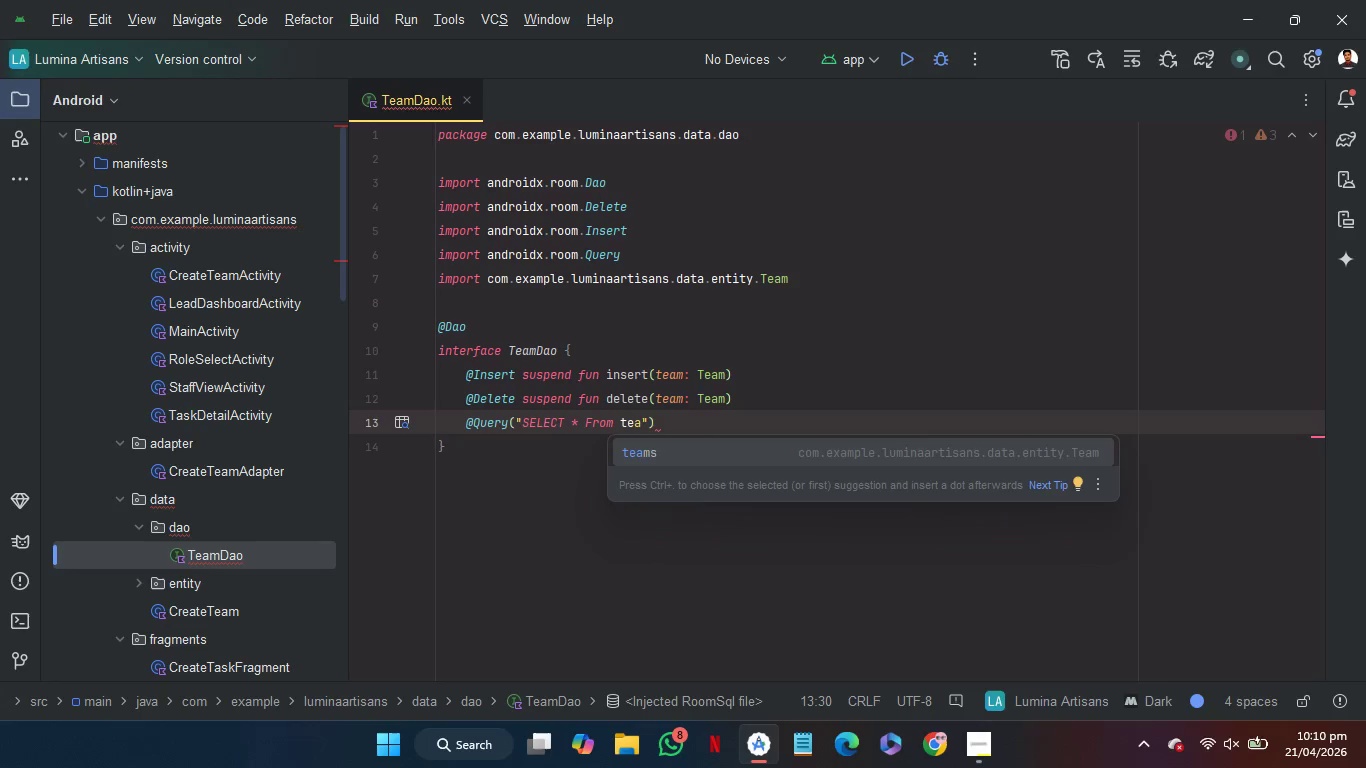 
key(Enter)
 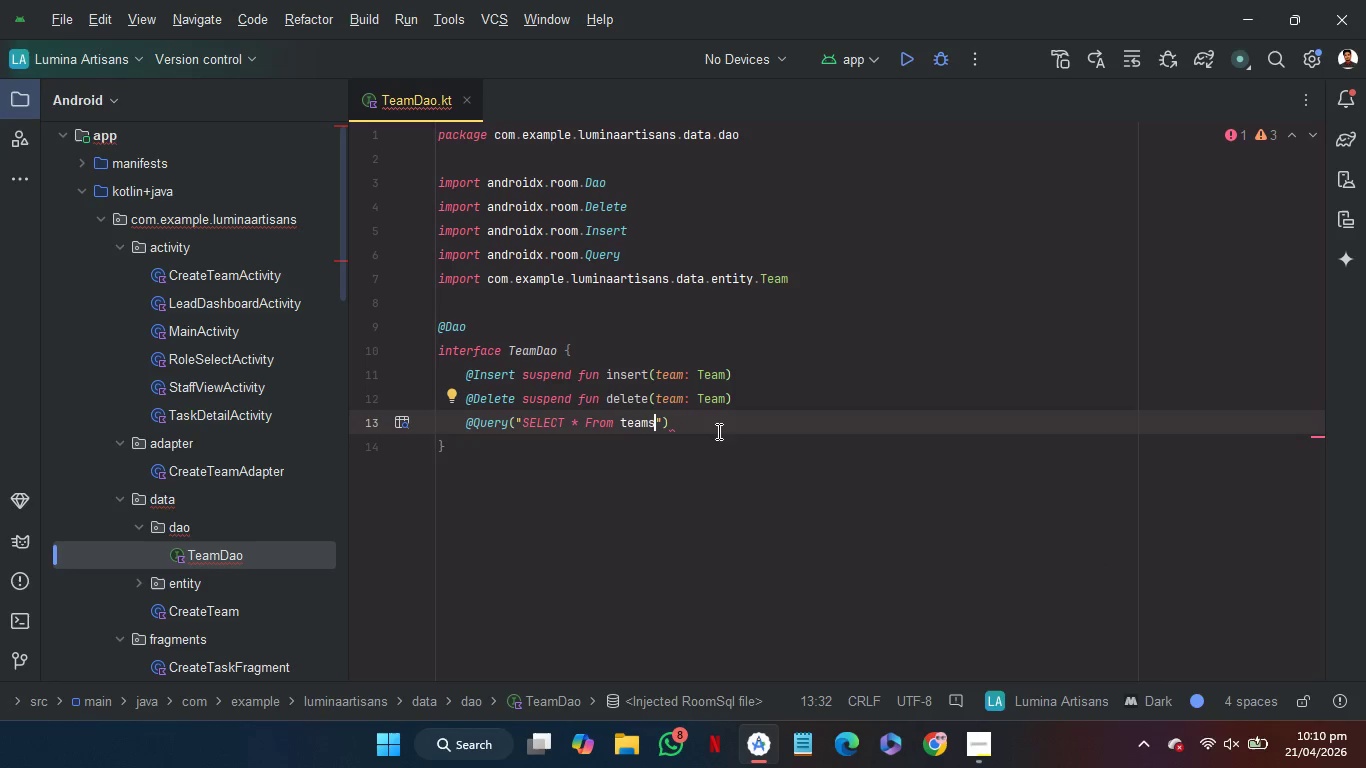 
left_click([713, 422])
 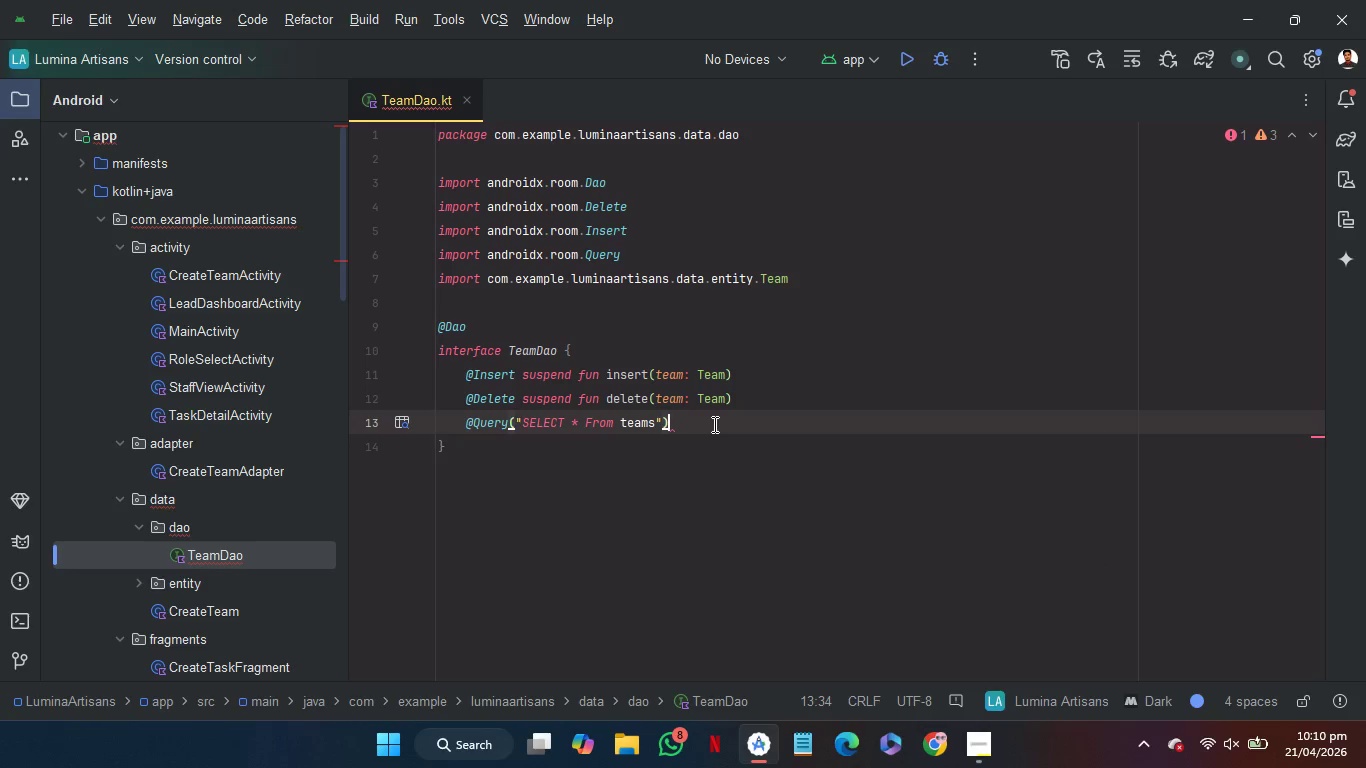 
wait(5.58)
 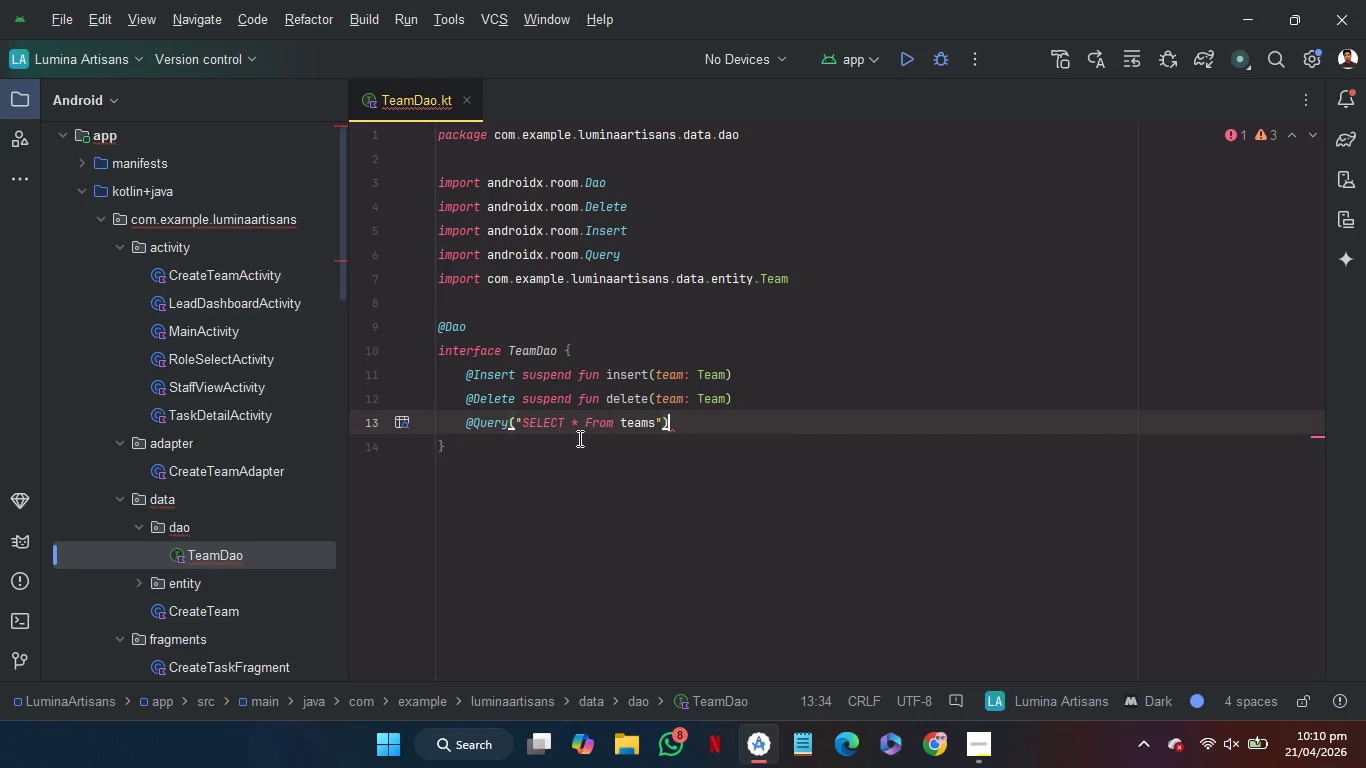 
key(Space)
 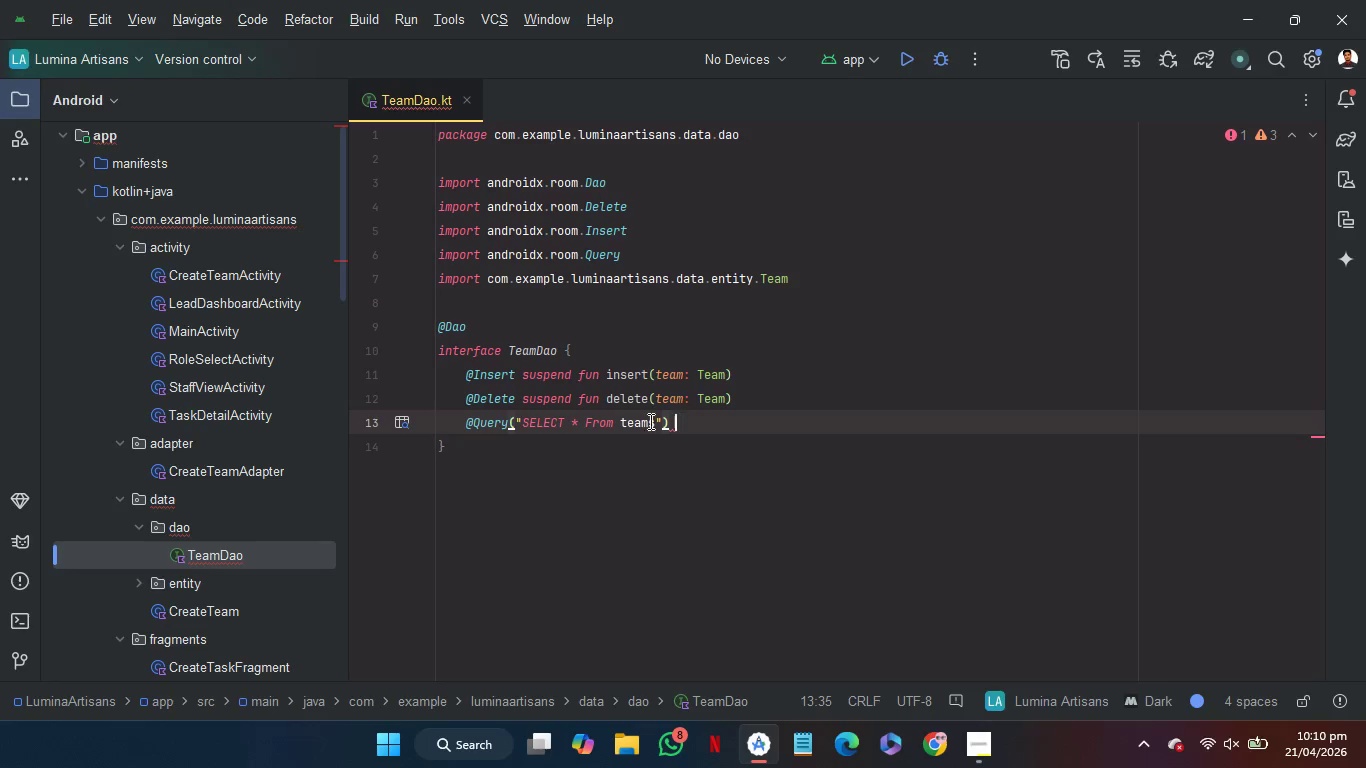 
double_click([607, 424])
 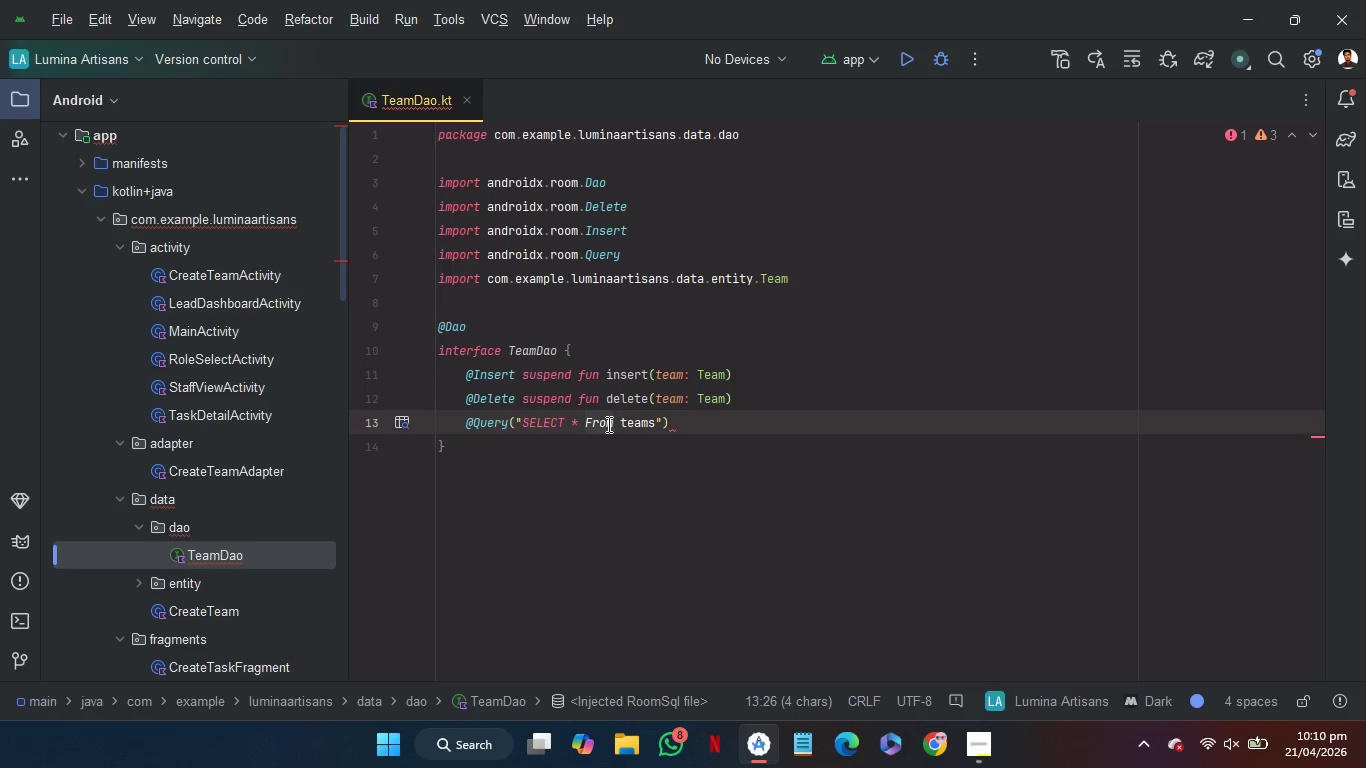 
type(FROM)
 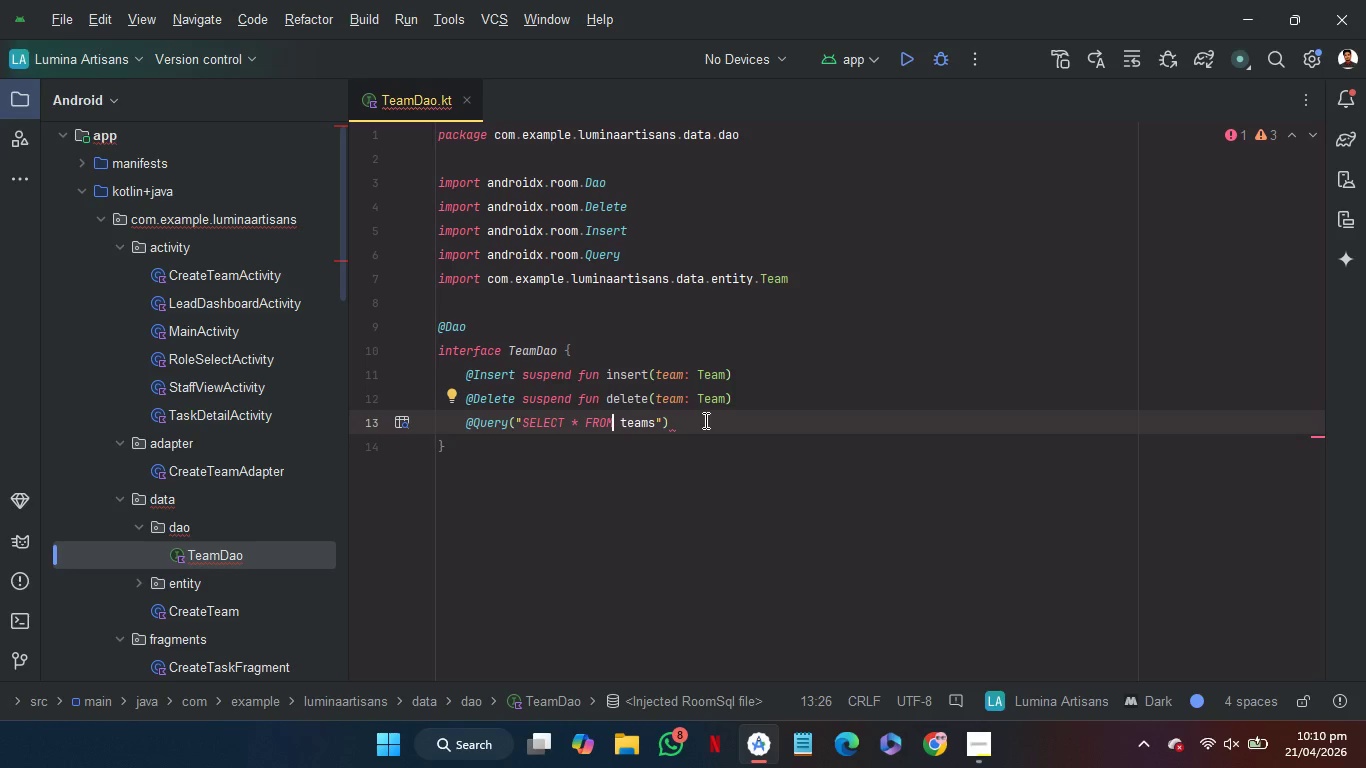 
left_click([704, 418])
 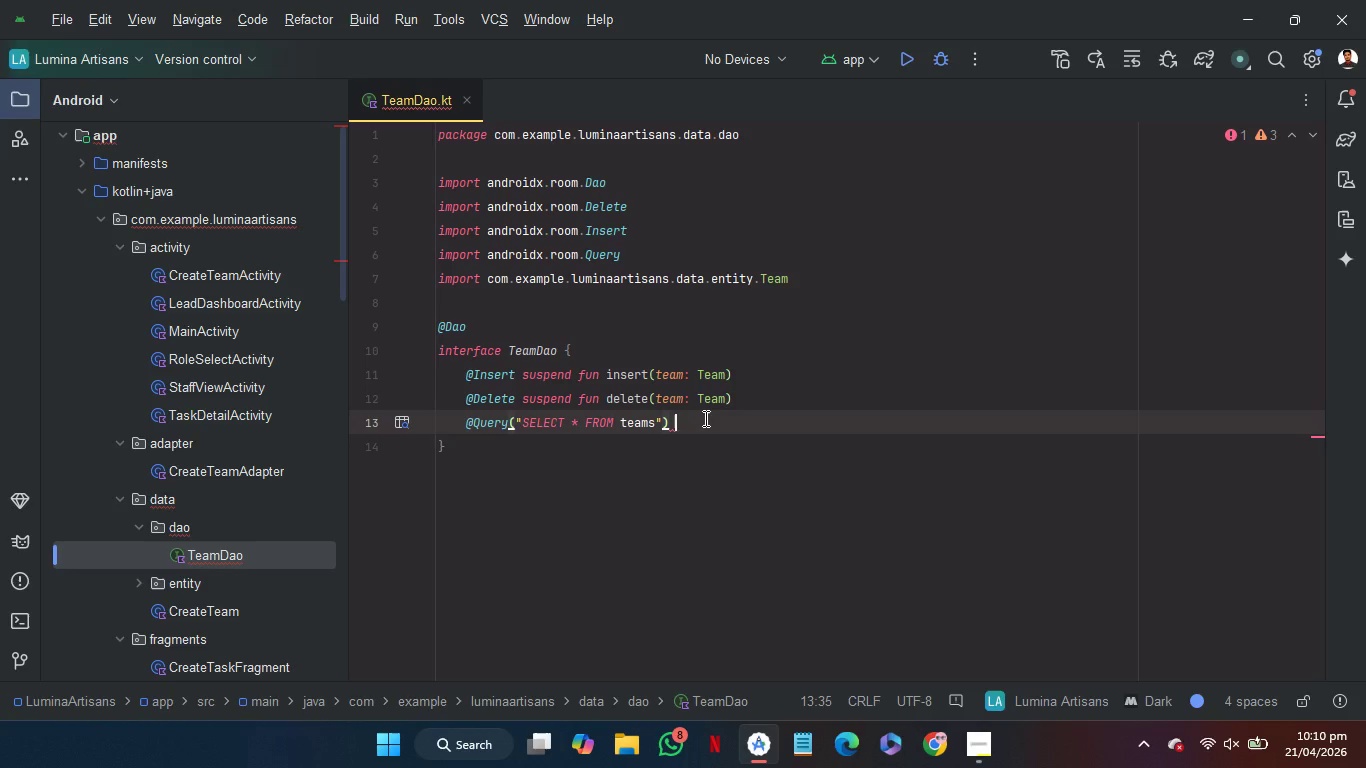 
key(Space)
 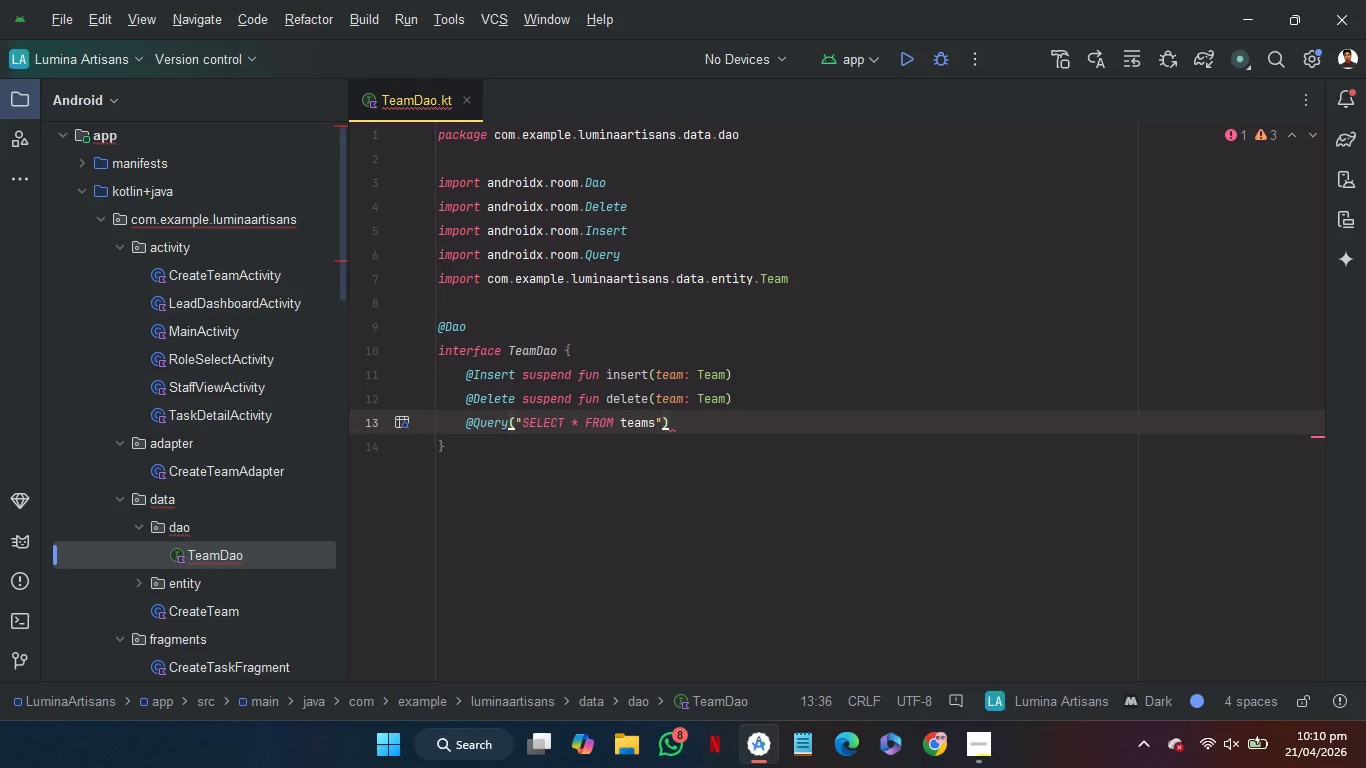 
key(F)
 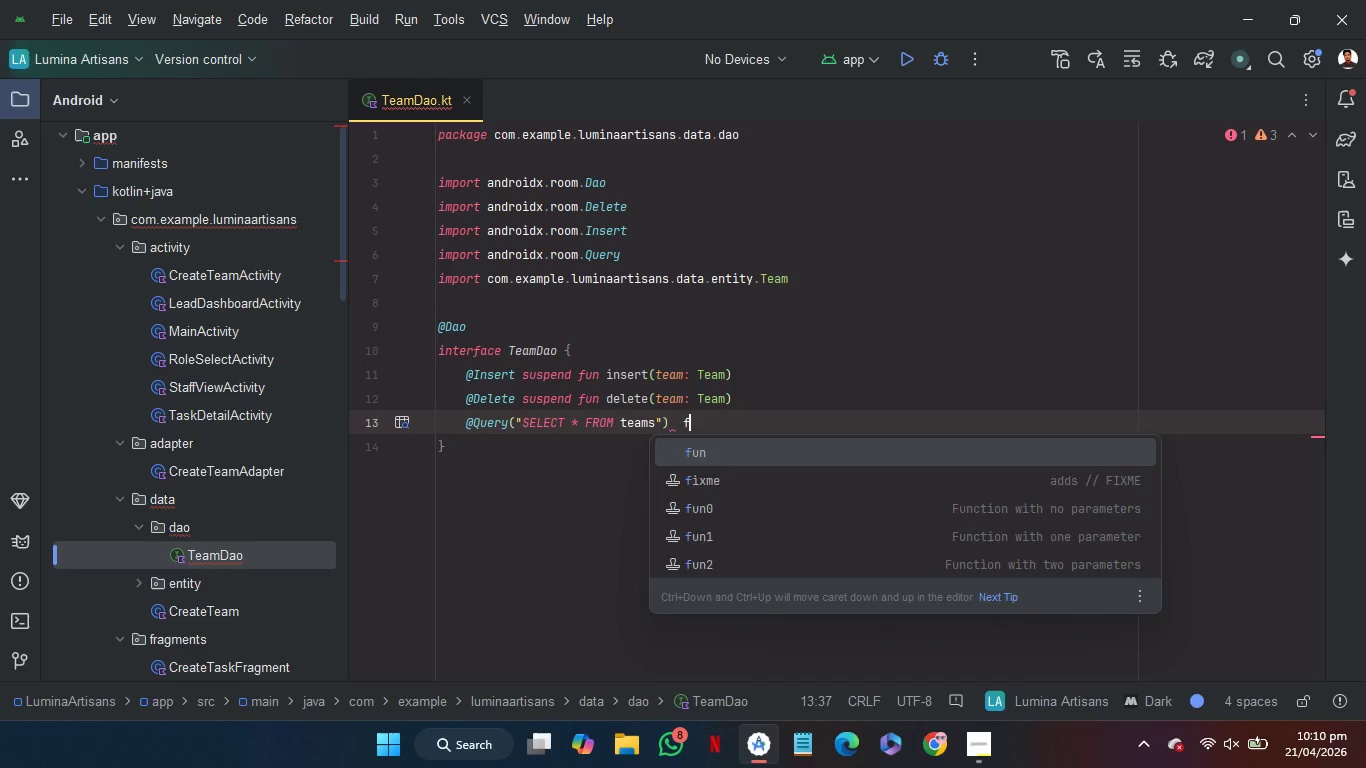 
key(Enter)
 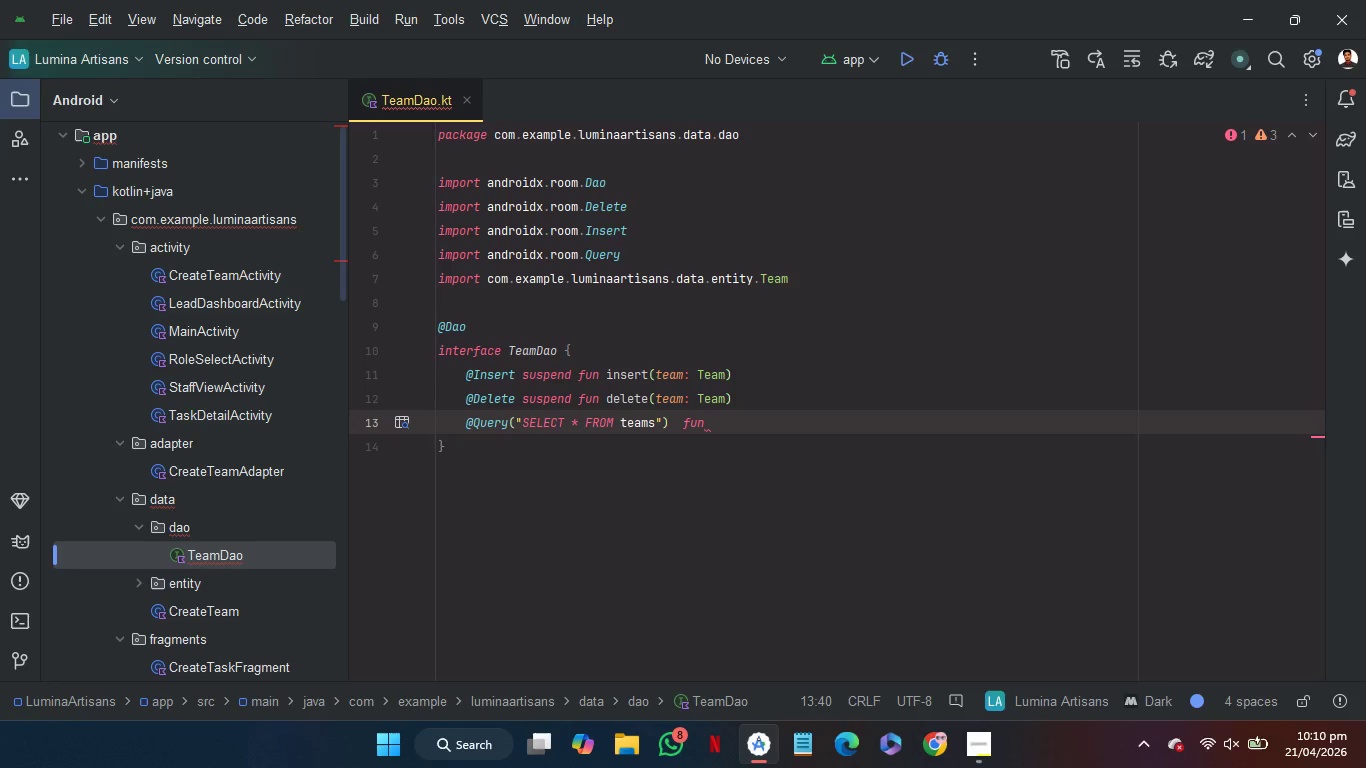 
type(getAll()
 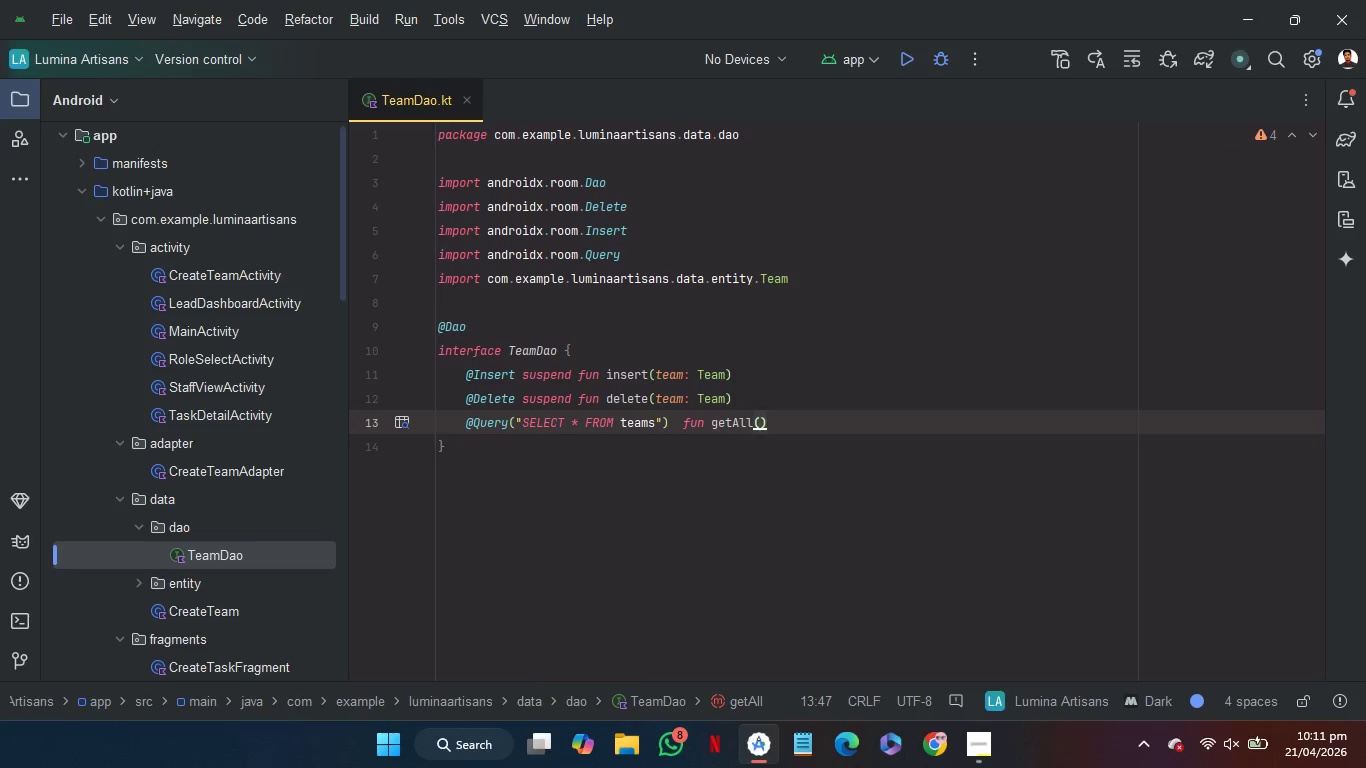 
key(ArrowRight)
 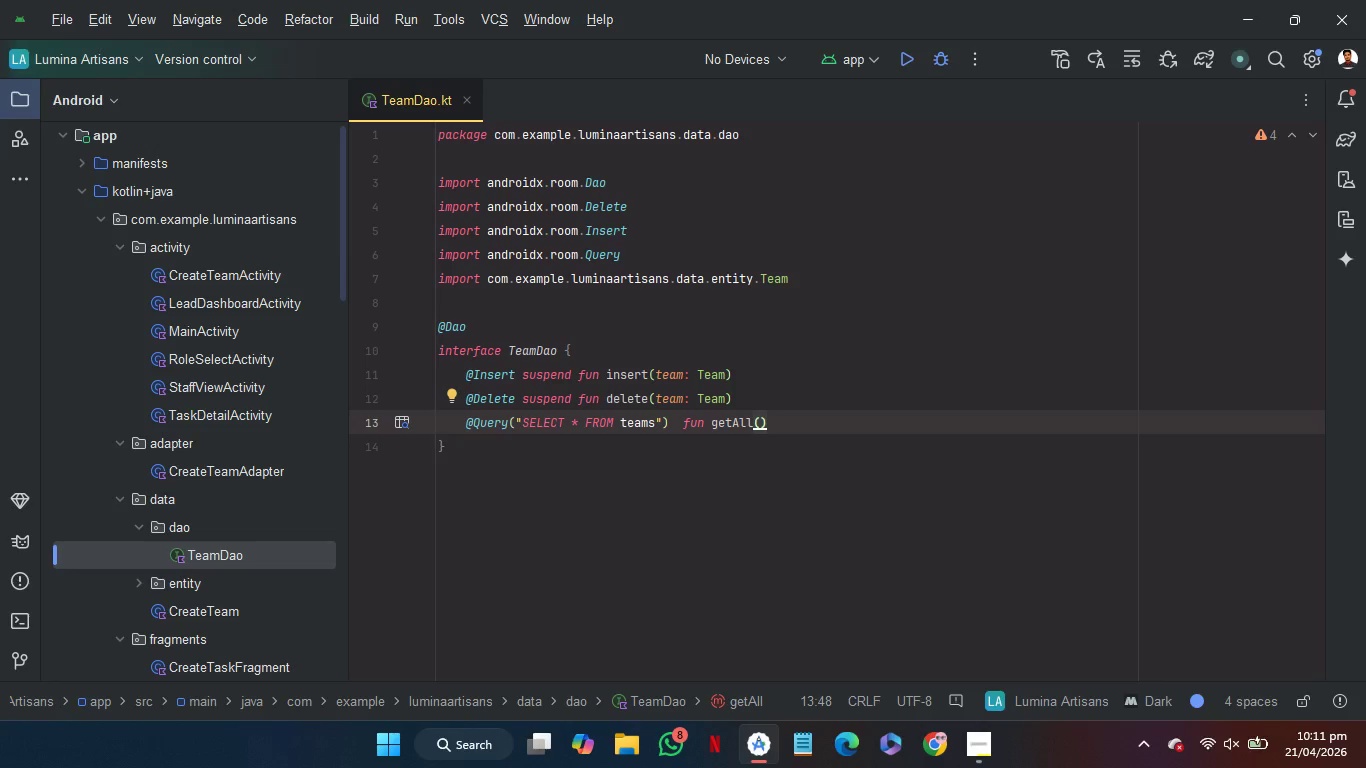 
key(Space)
 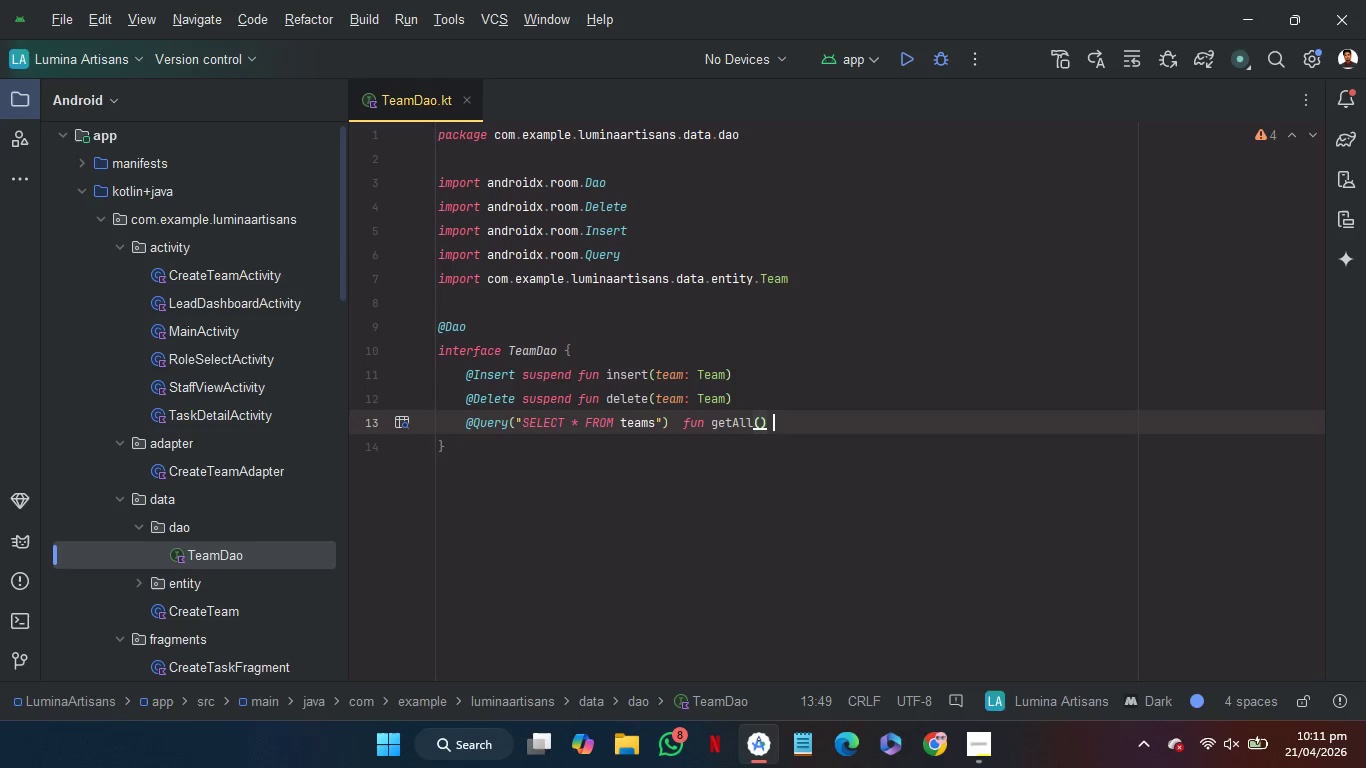 
key(Shift+Semicolon)
 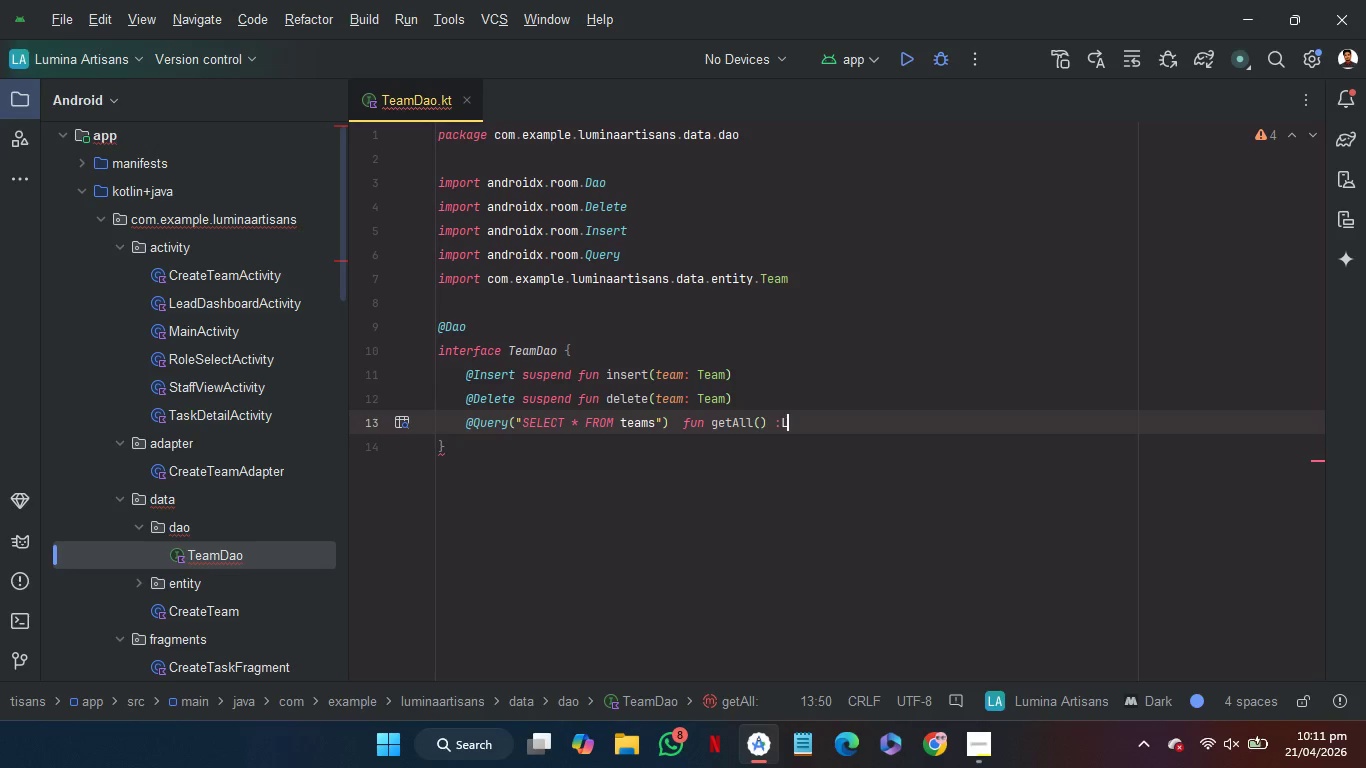 
key(Shift+L)
 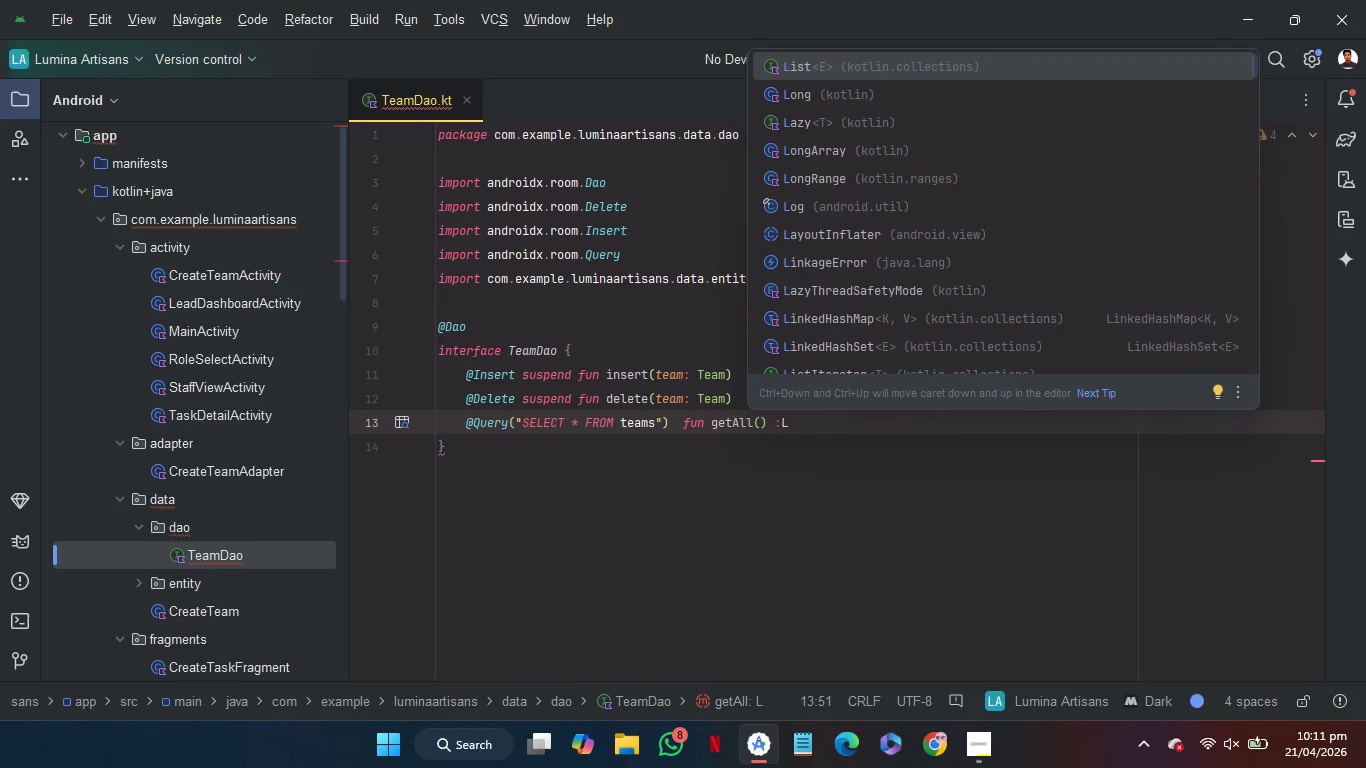 
type(iv)
 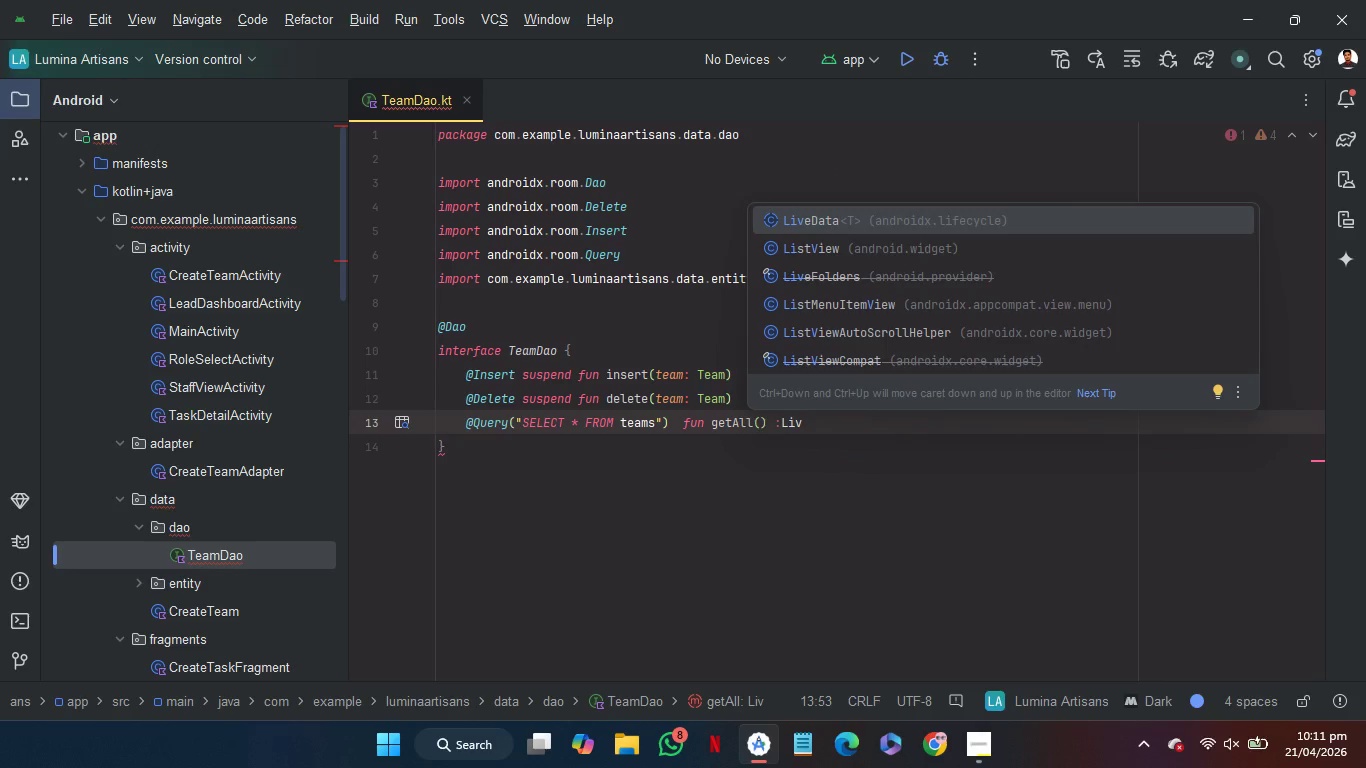 
key(Enter)
 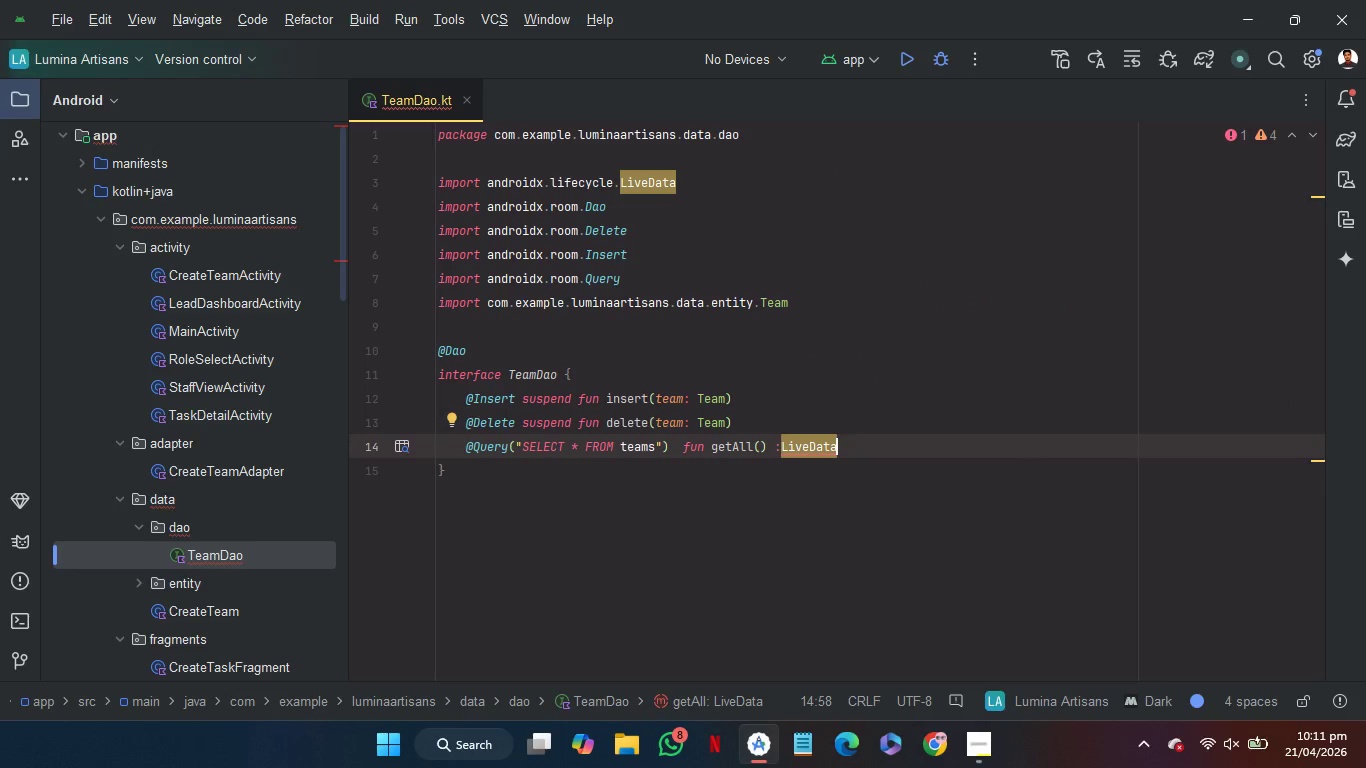 
hold_key(key=ShiftRight, duration=0.47)
 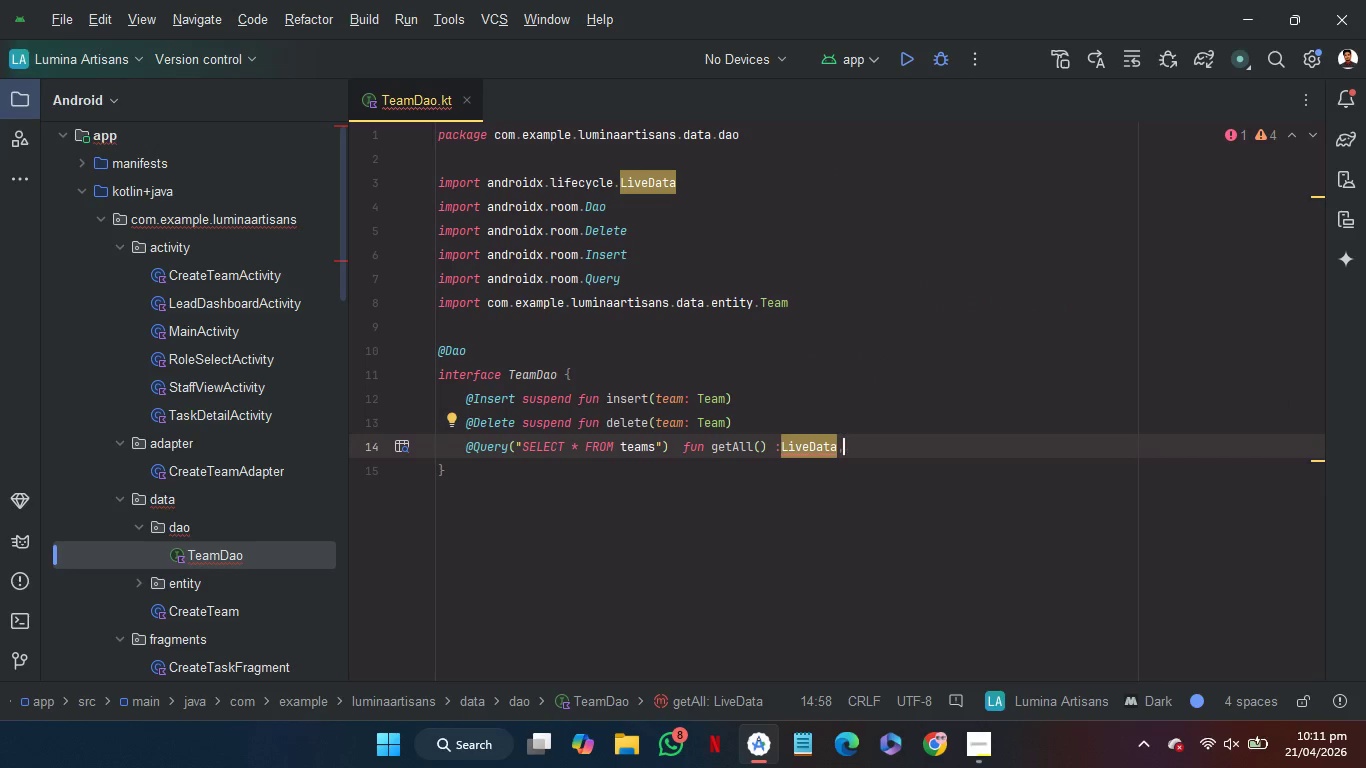 
key(Comma)
 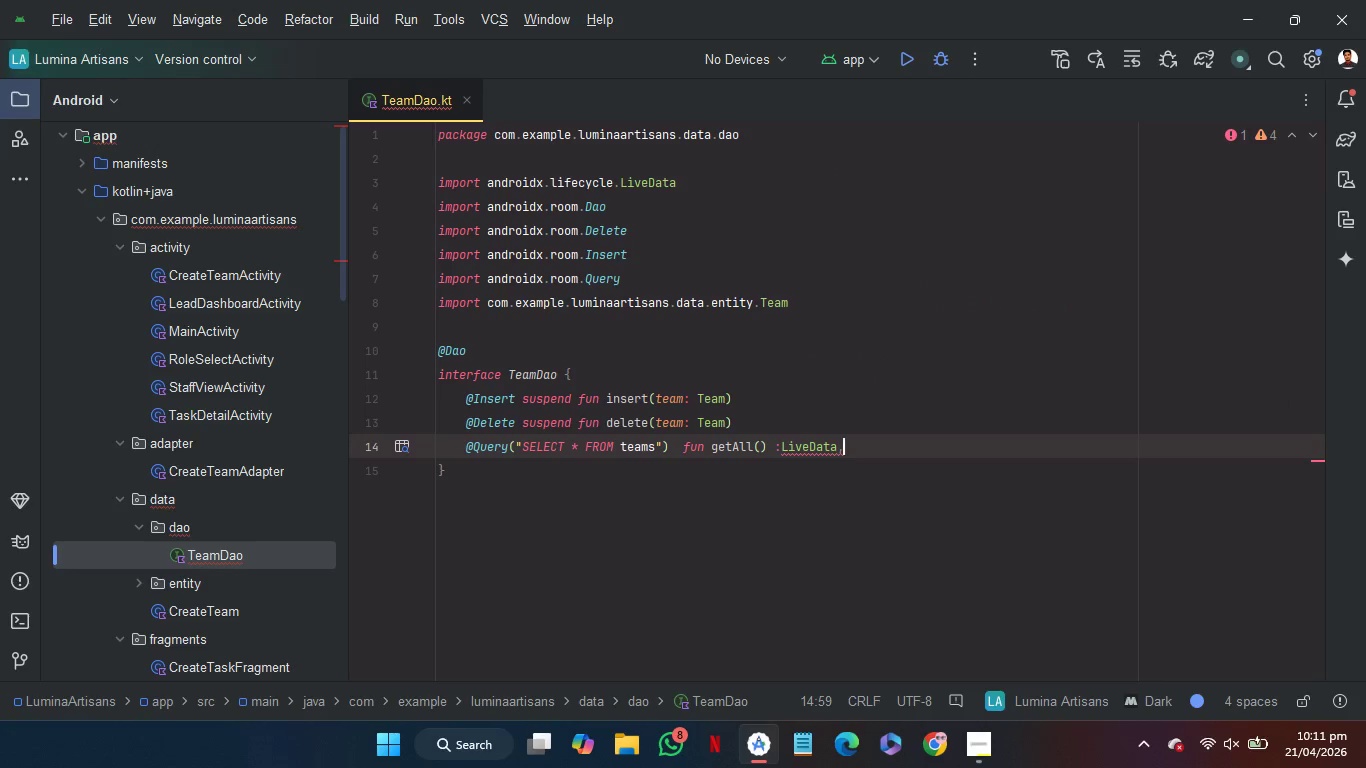 
key(Shift+L)
 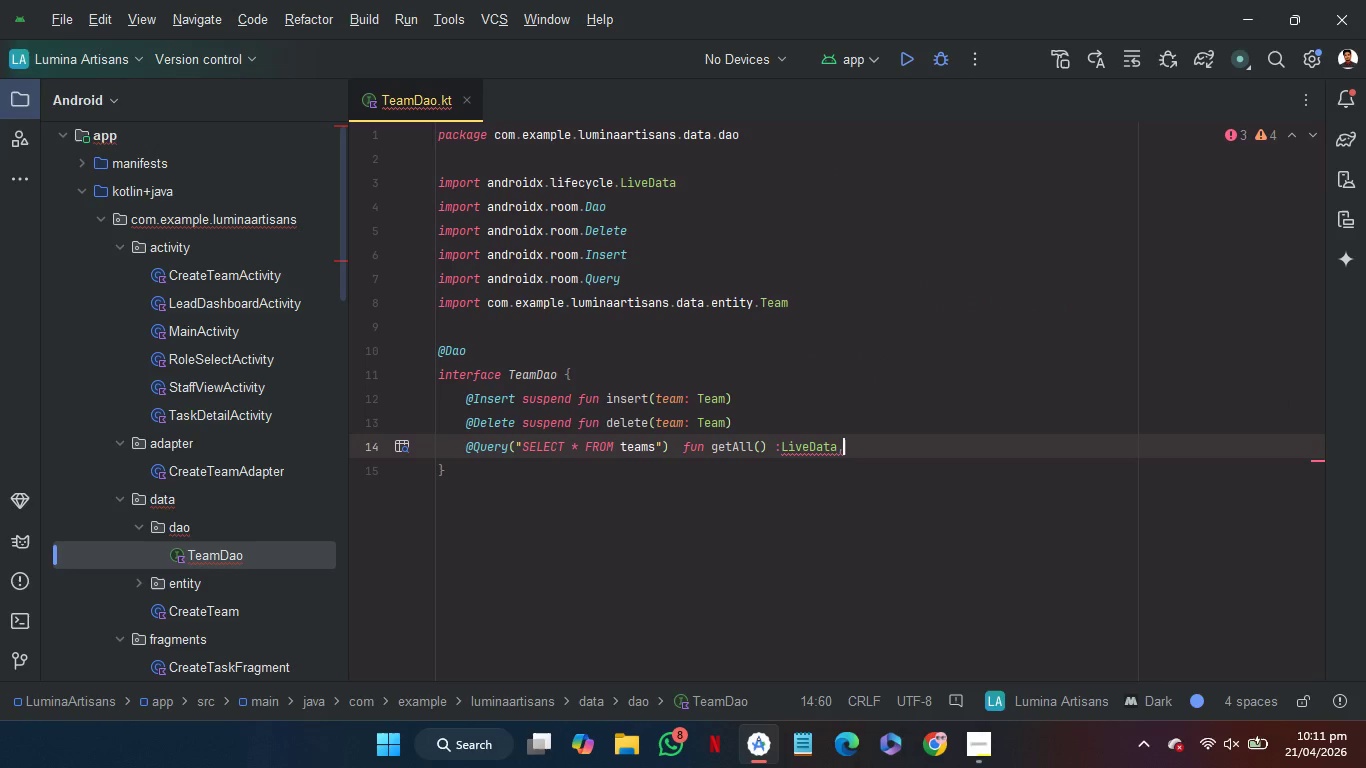 
key(Backspace)
 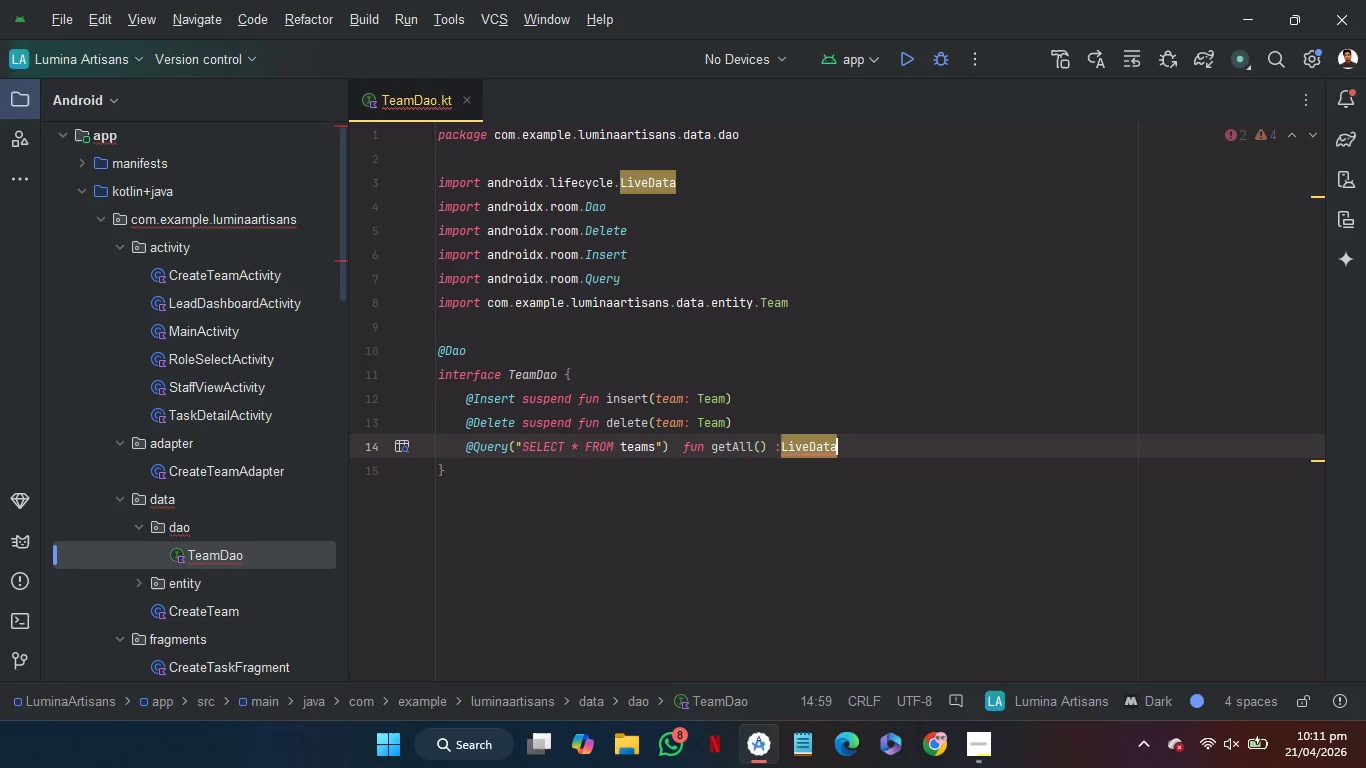 
key(Backspace)
 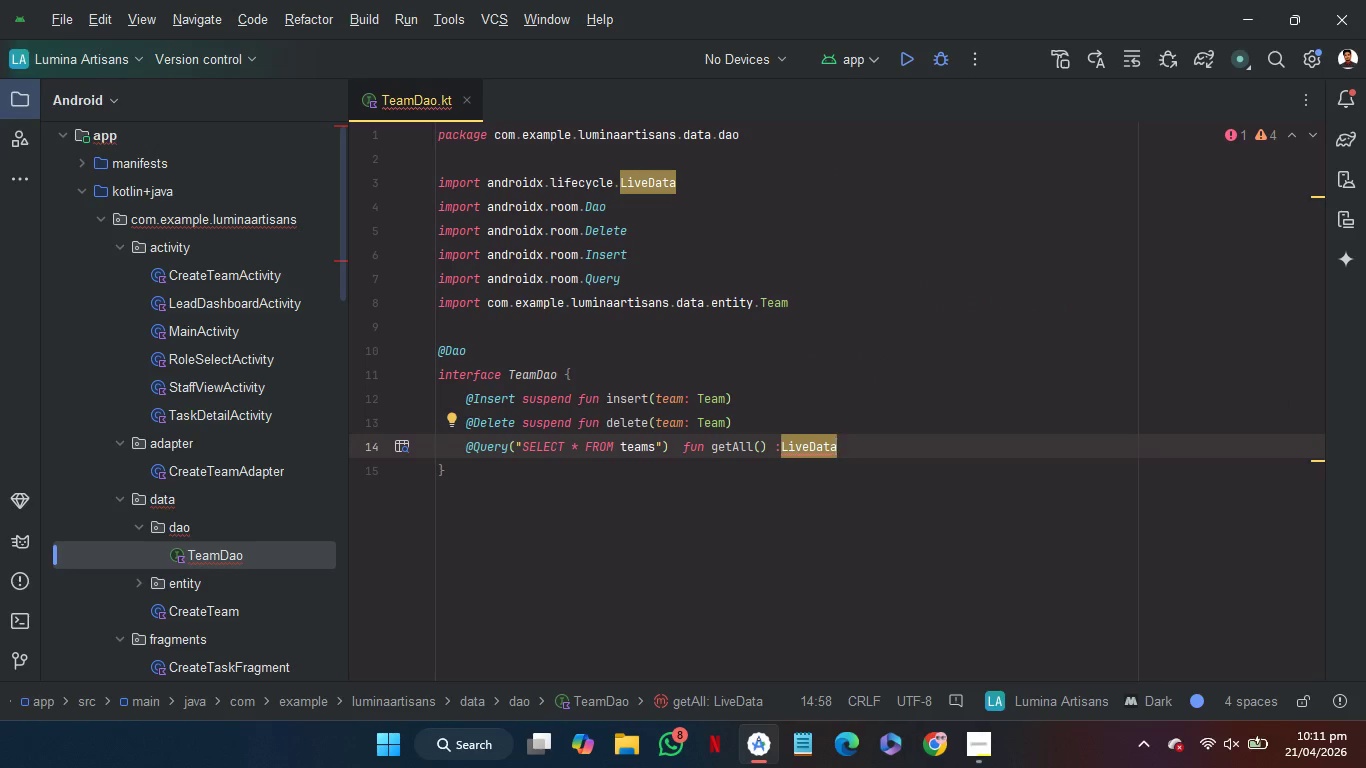 
key(Comma)
 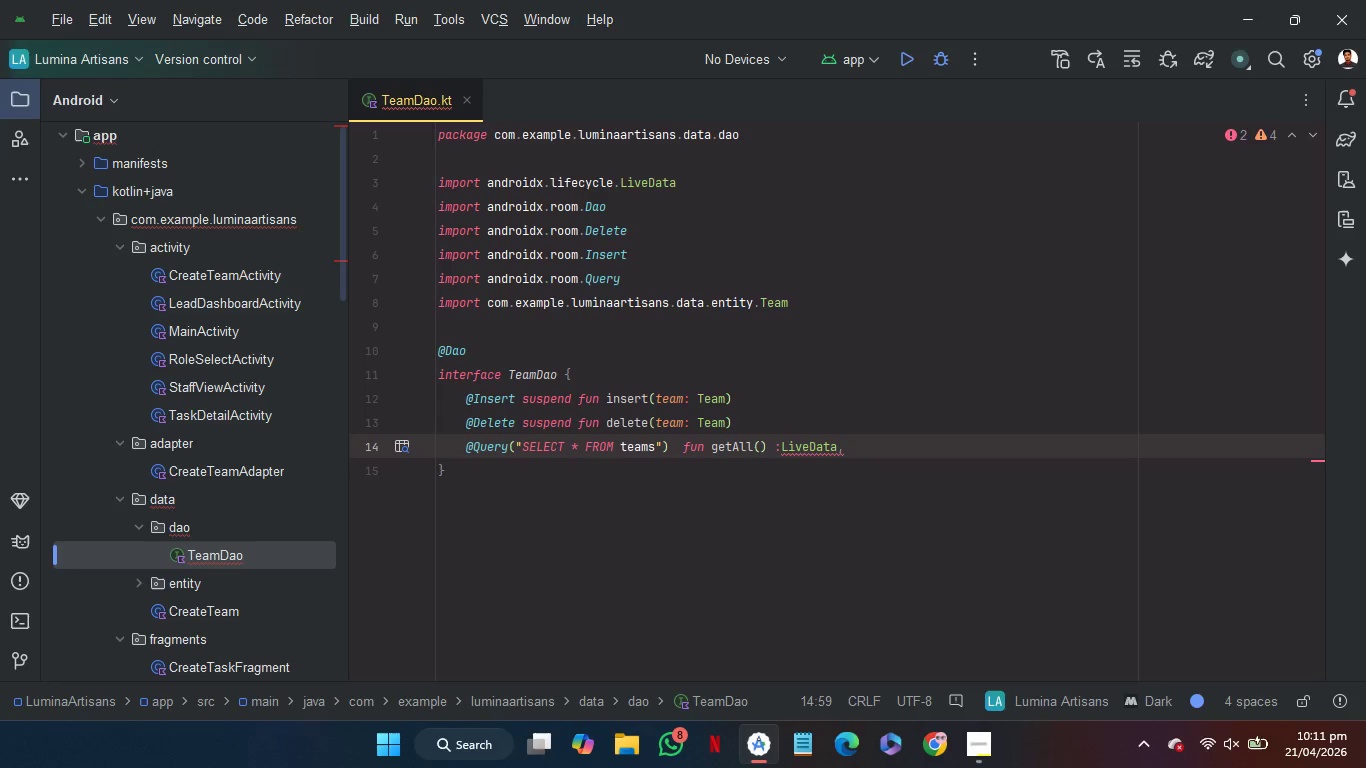 
key(Backspace)
 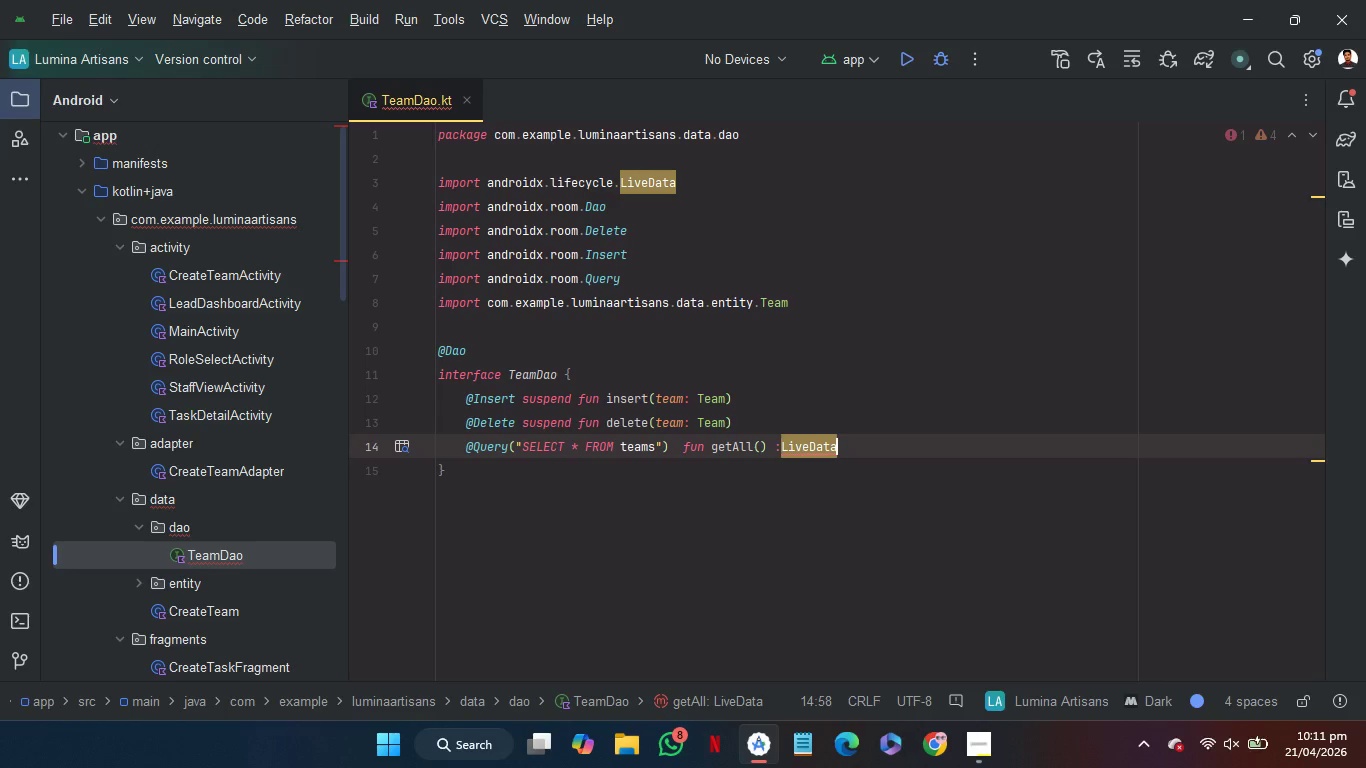 
key(Shift+Comma)
 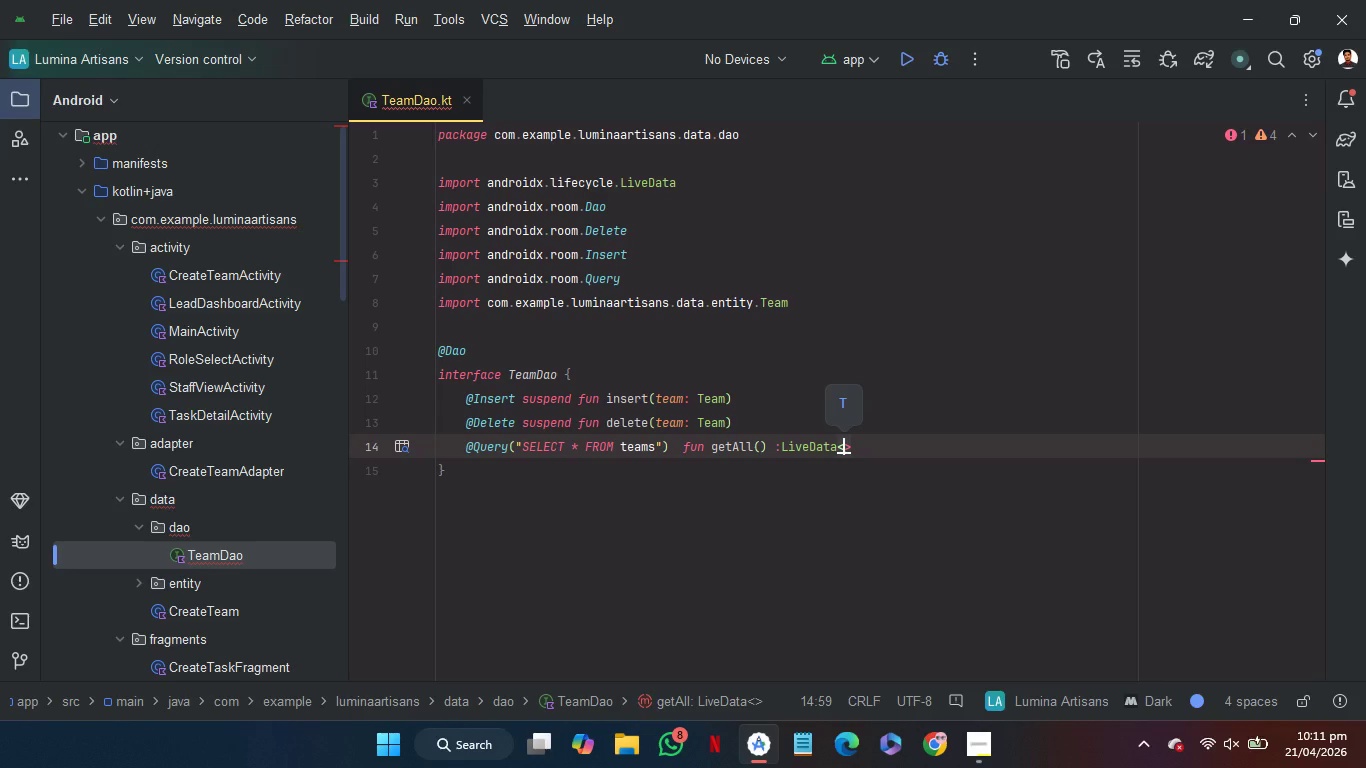 
key(Shift+L)
 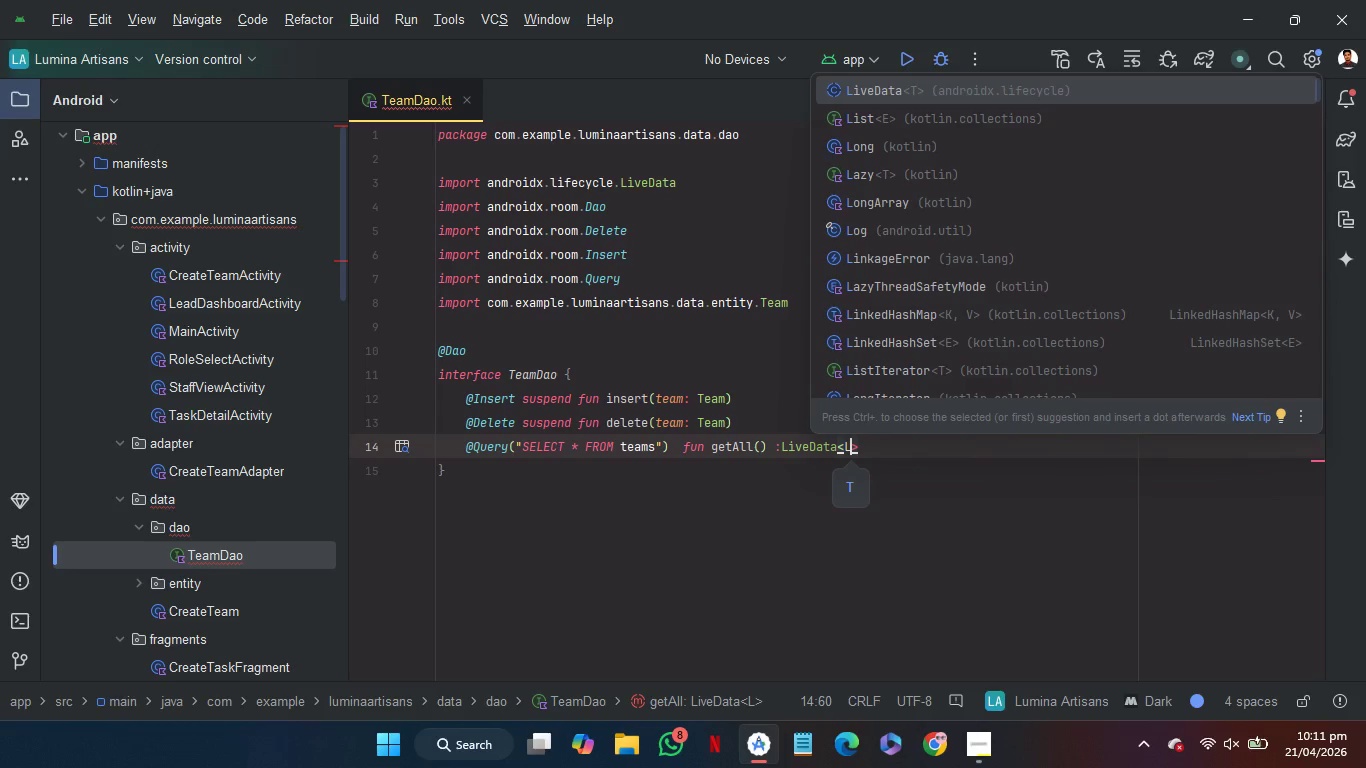 
key(ArrowDown)
 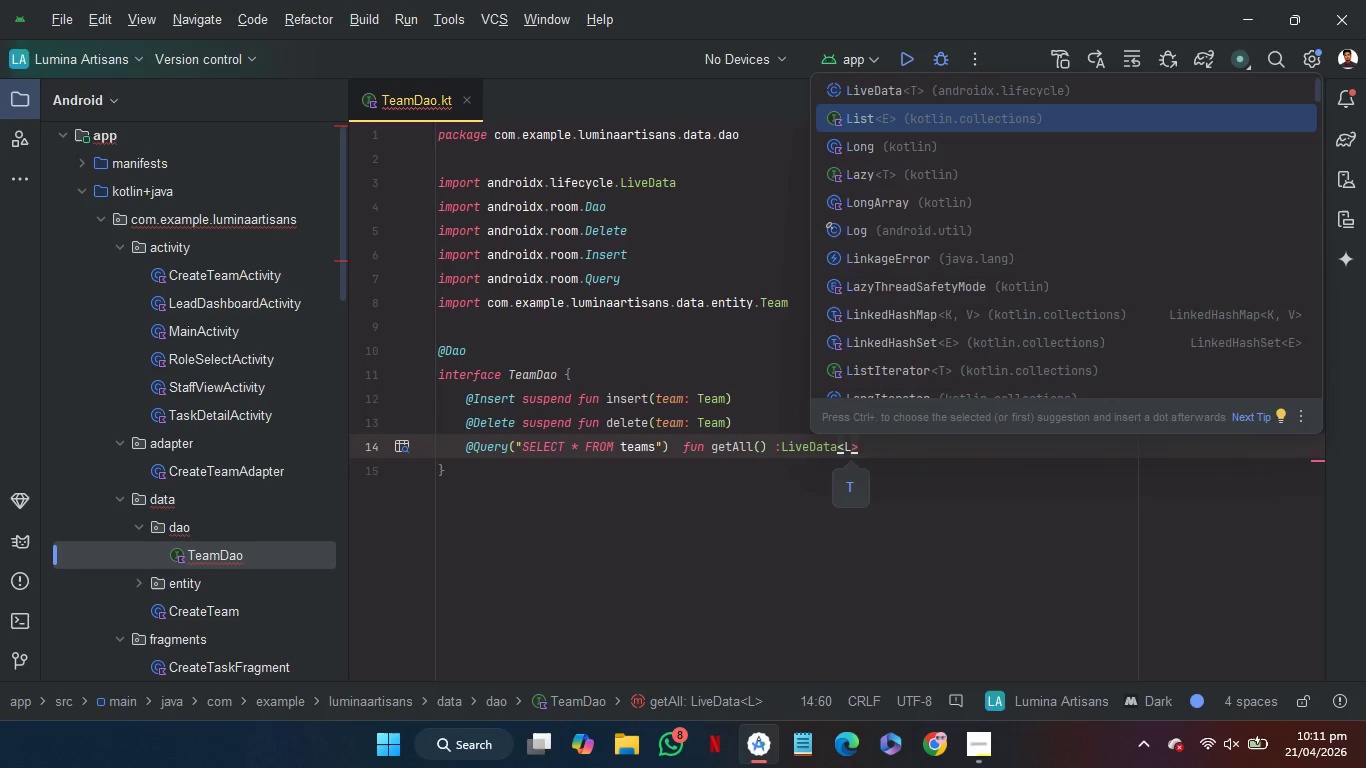 
key(Enter)
 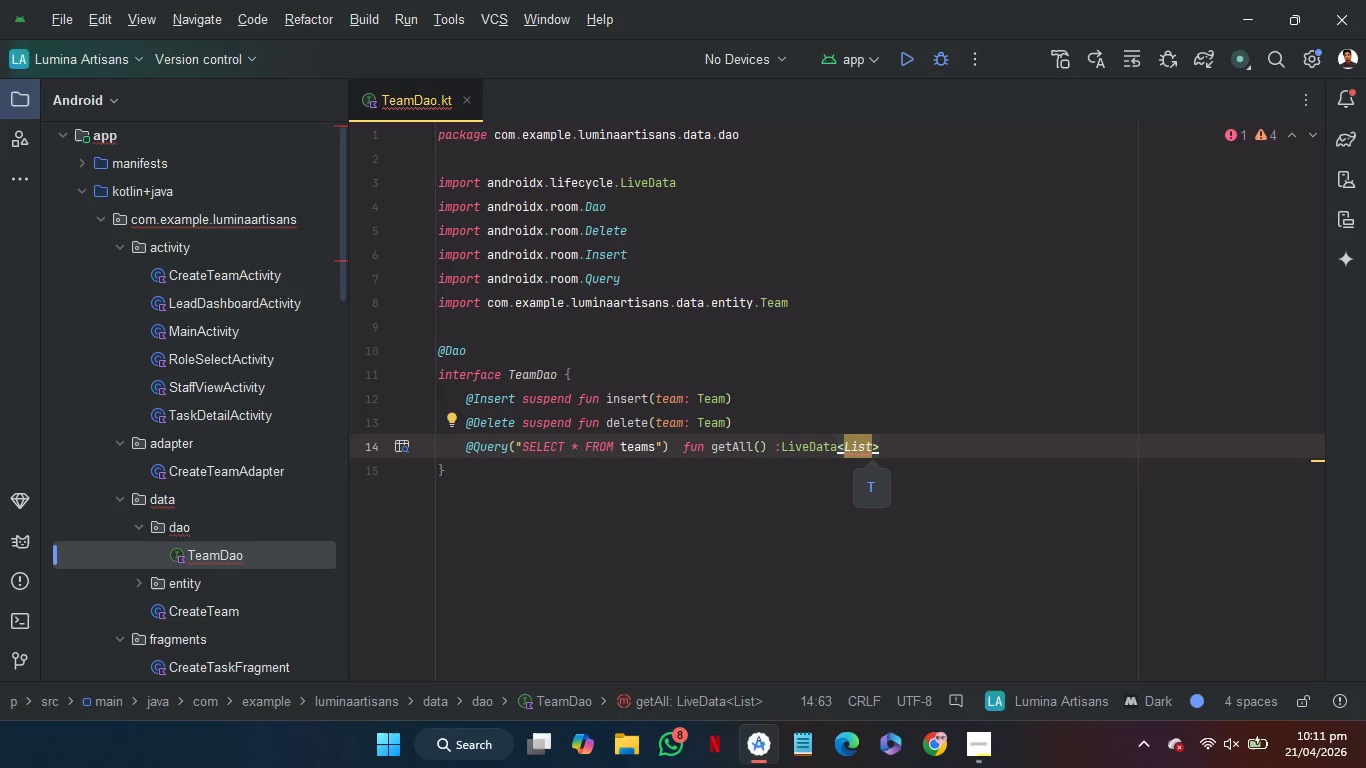 
key(Shift+T)
 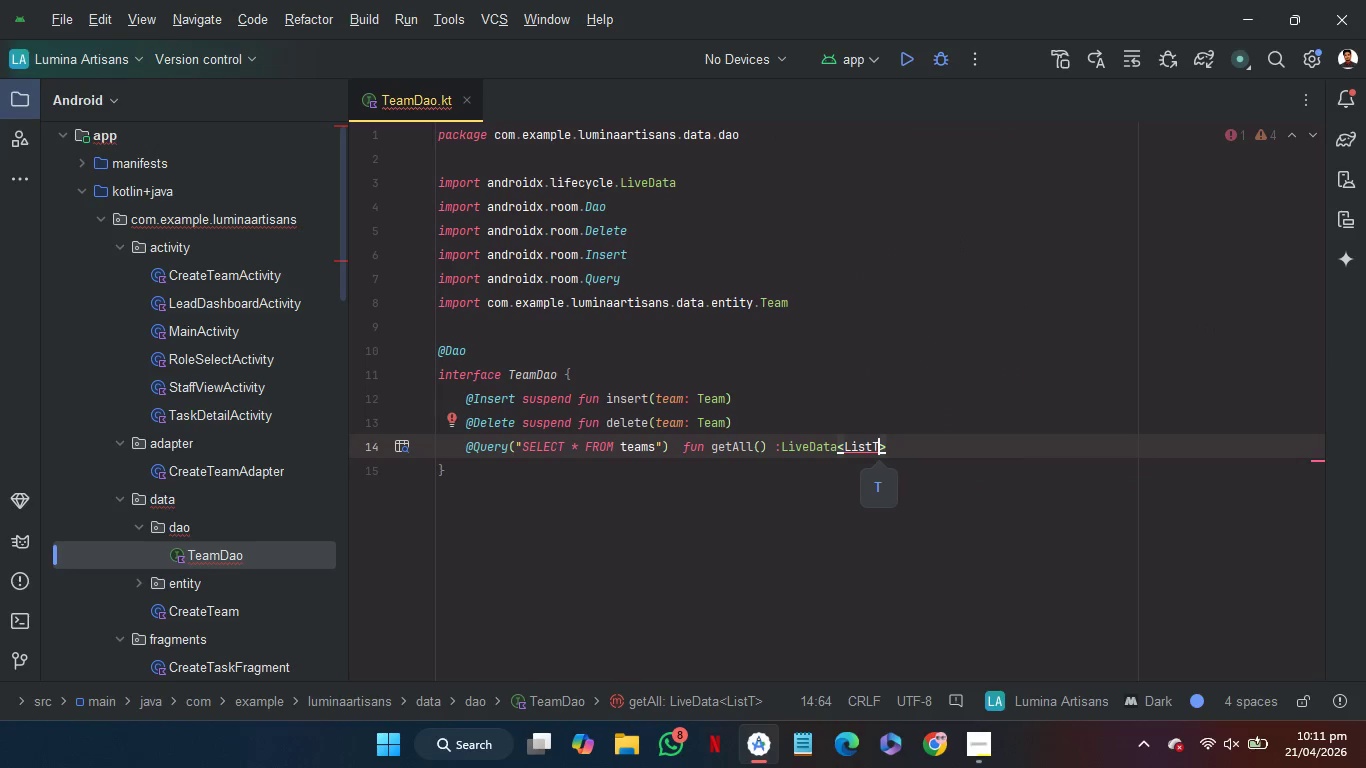 
key(Backspace)
 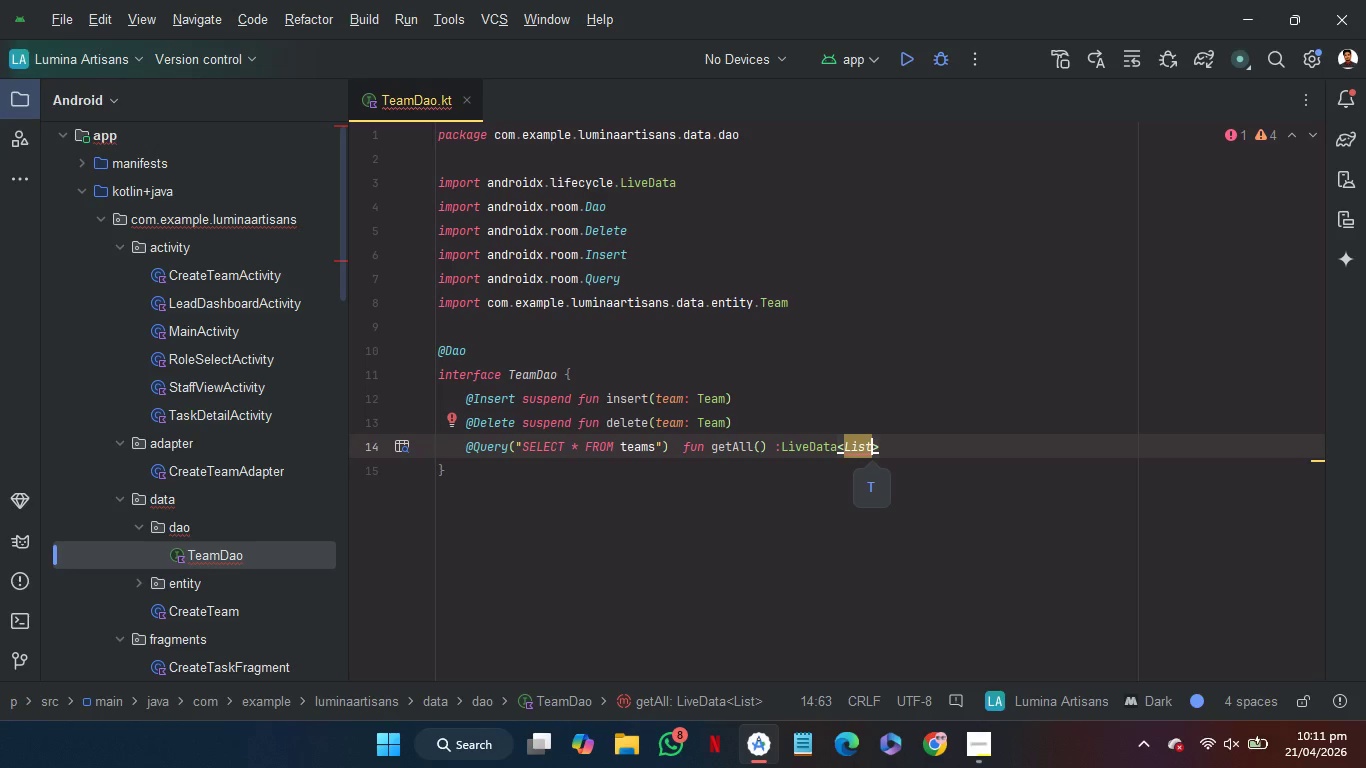 
hold_key(key=ShiftRight, duration=0.91)
 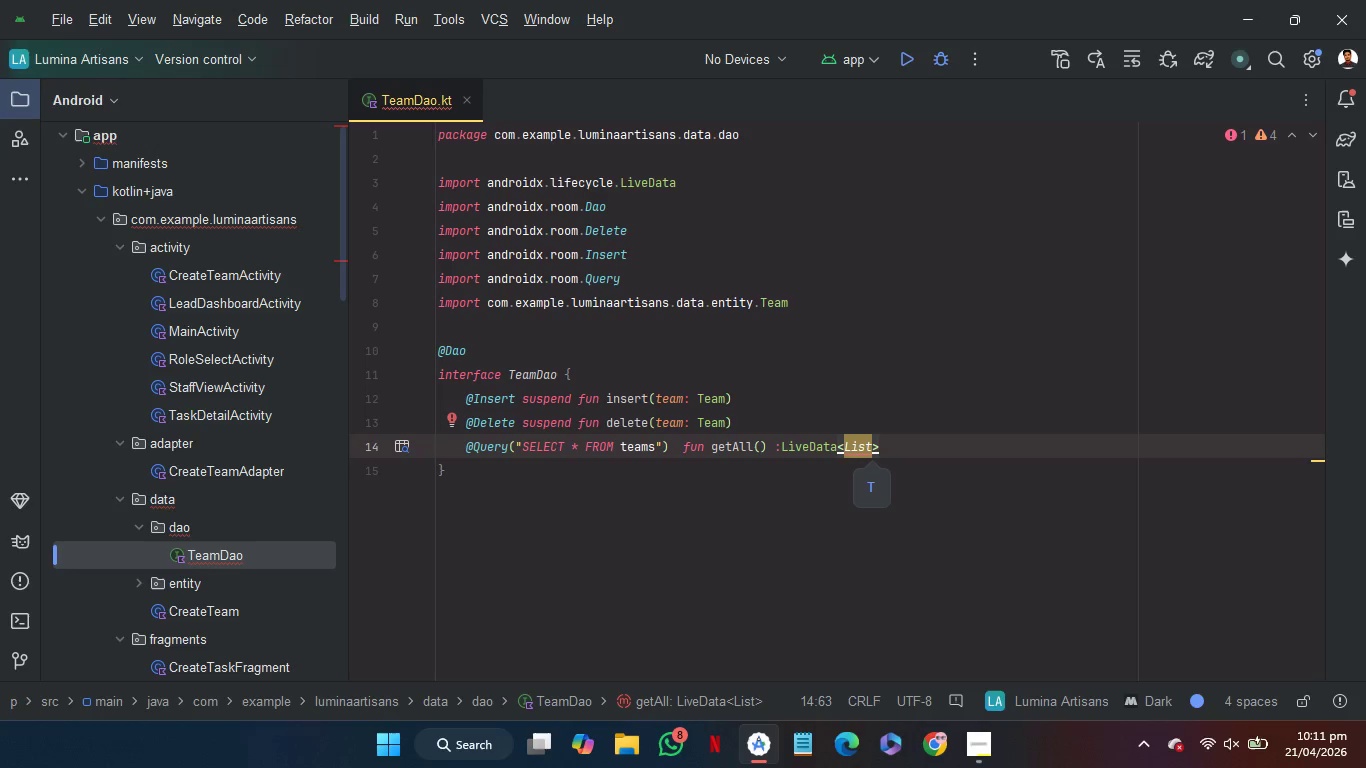 
key(Shift+ShiftRight)
 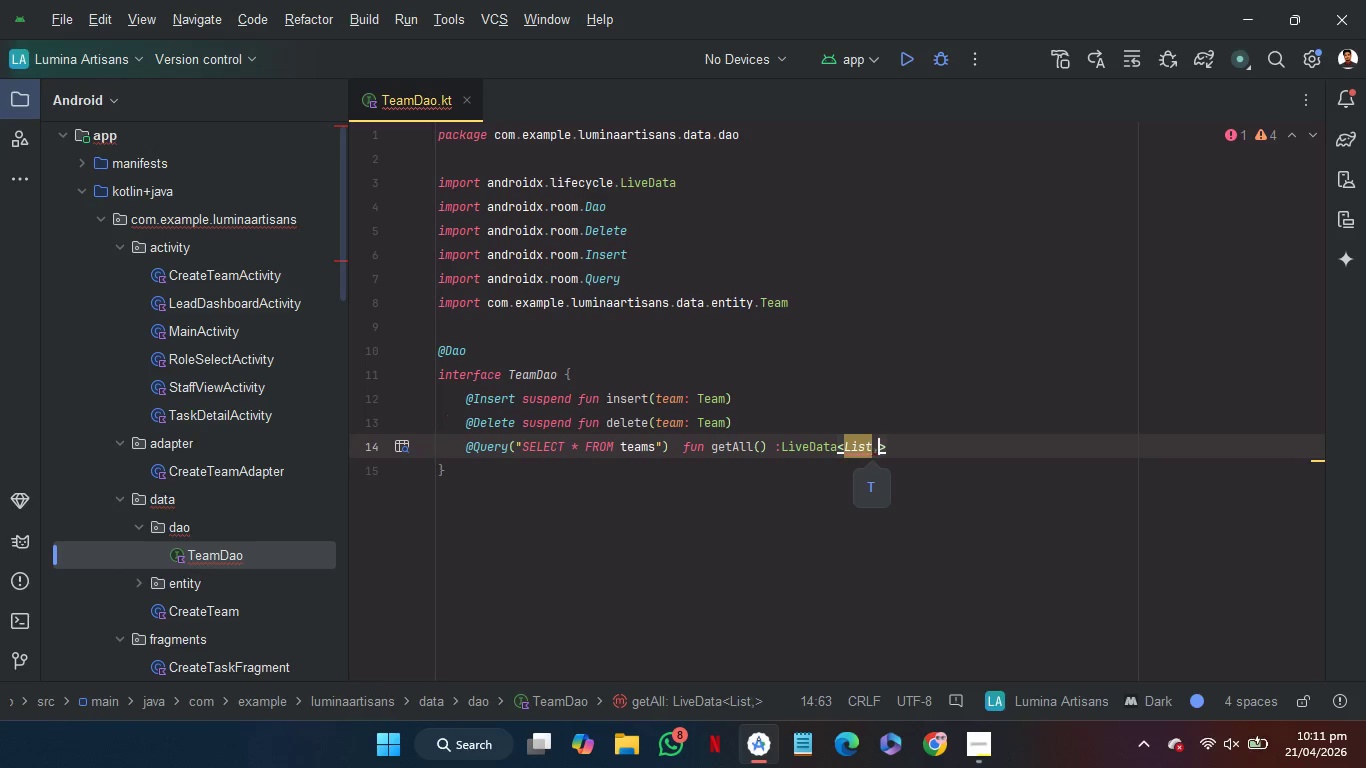 
key(Comma)
 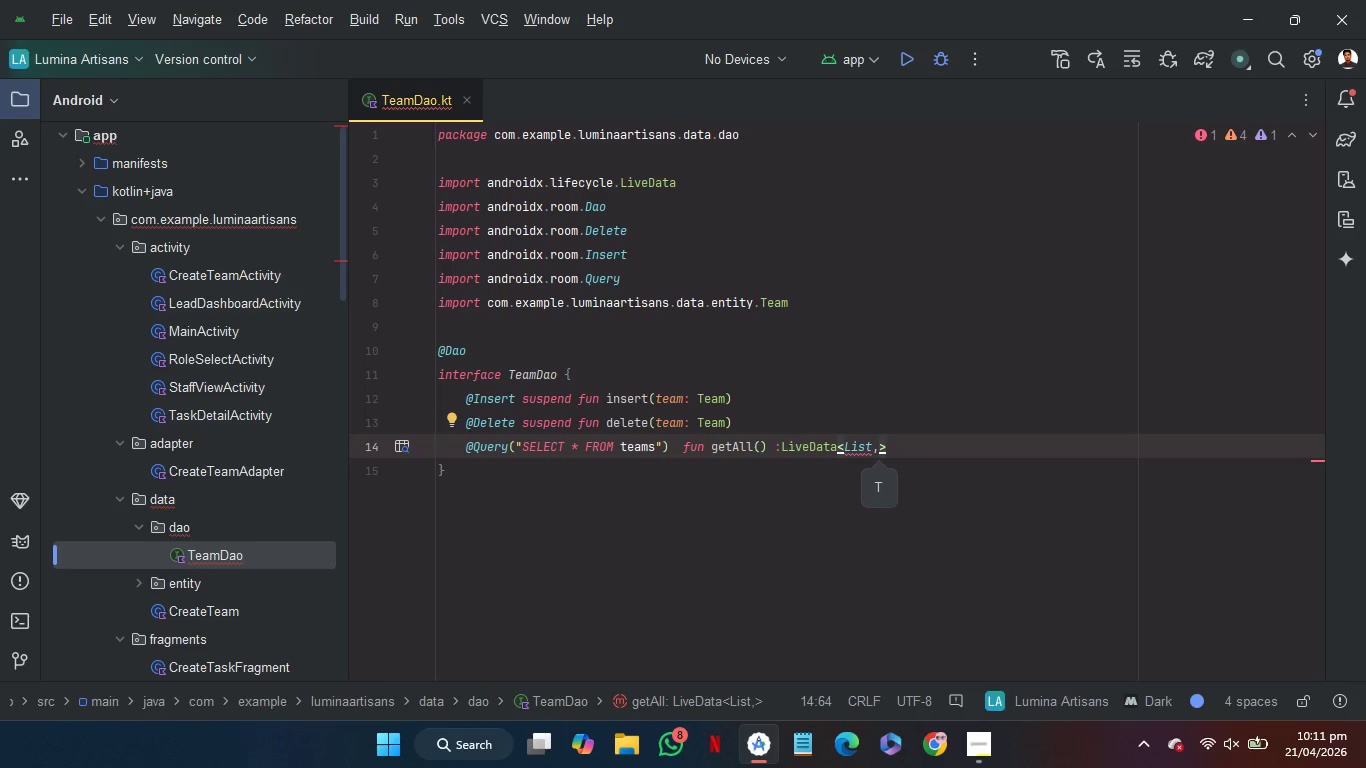 
key(Backspace)
 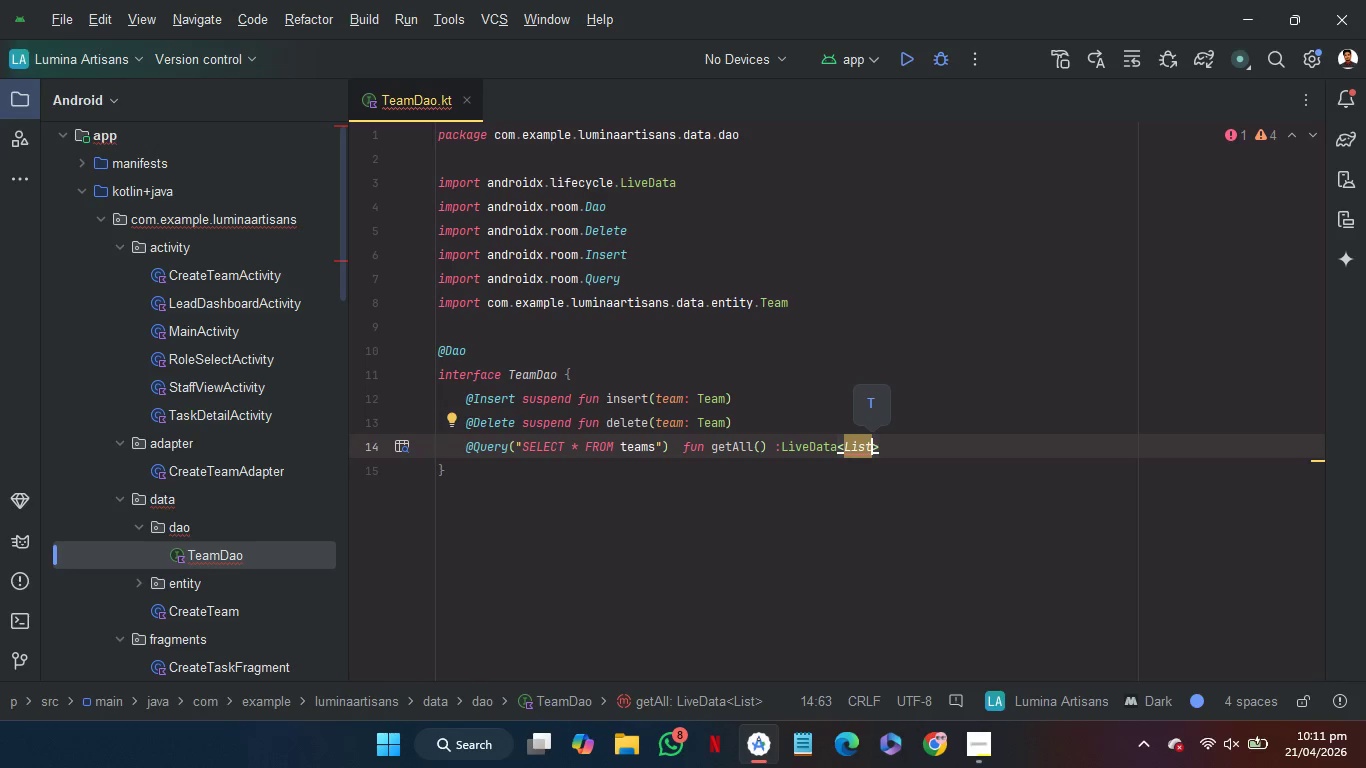 
key(Shift+Comma)
 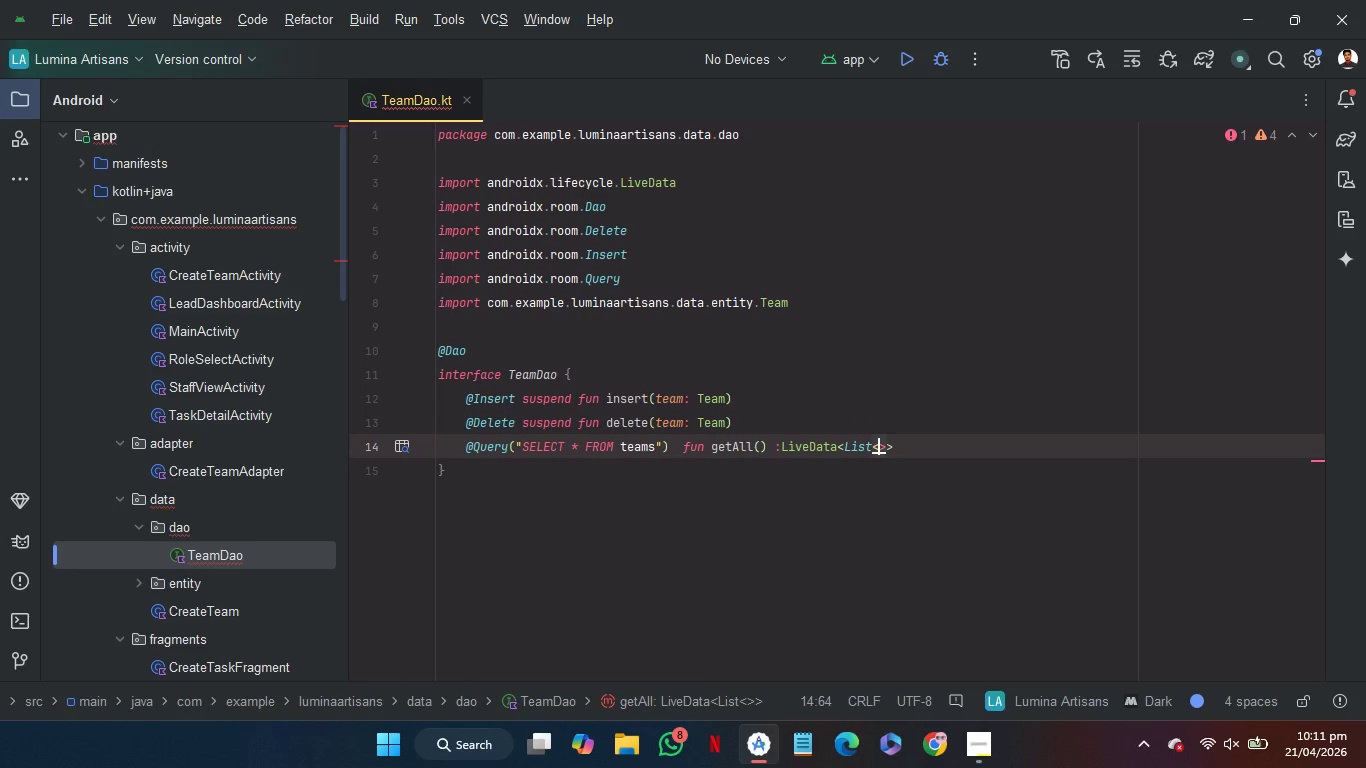 
key(Shift+T)
 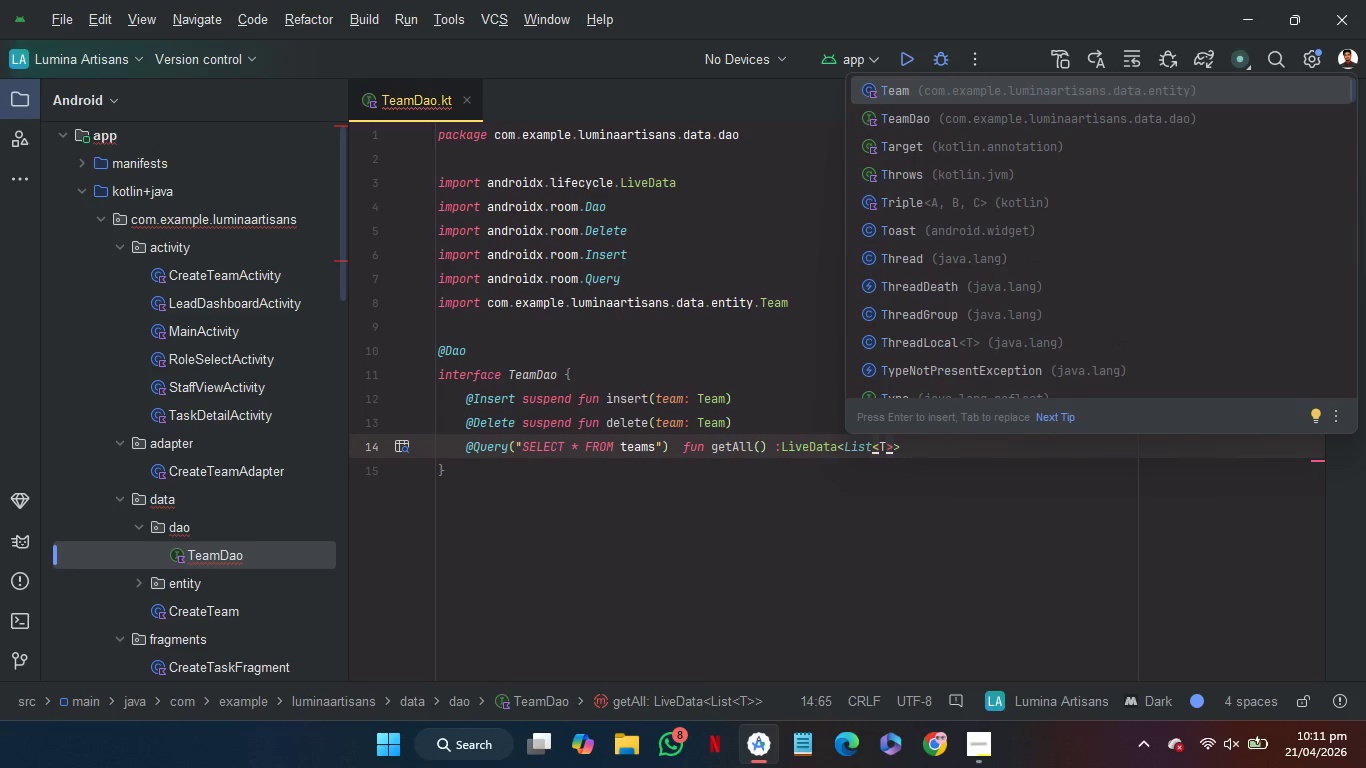 
key(Enter)
 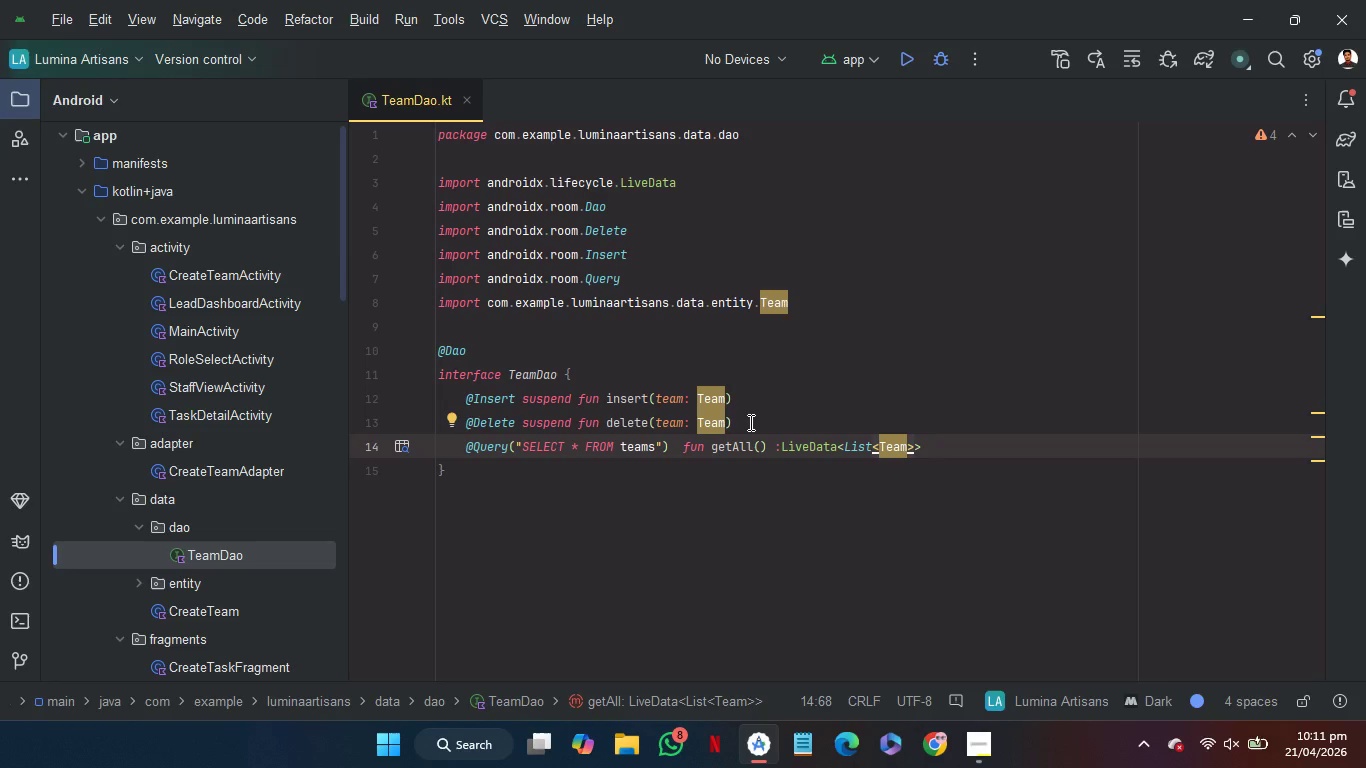 
wait(17.44)
 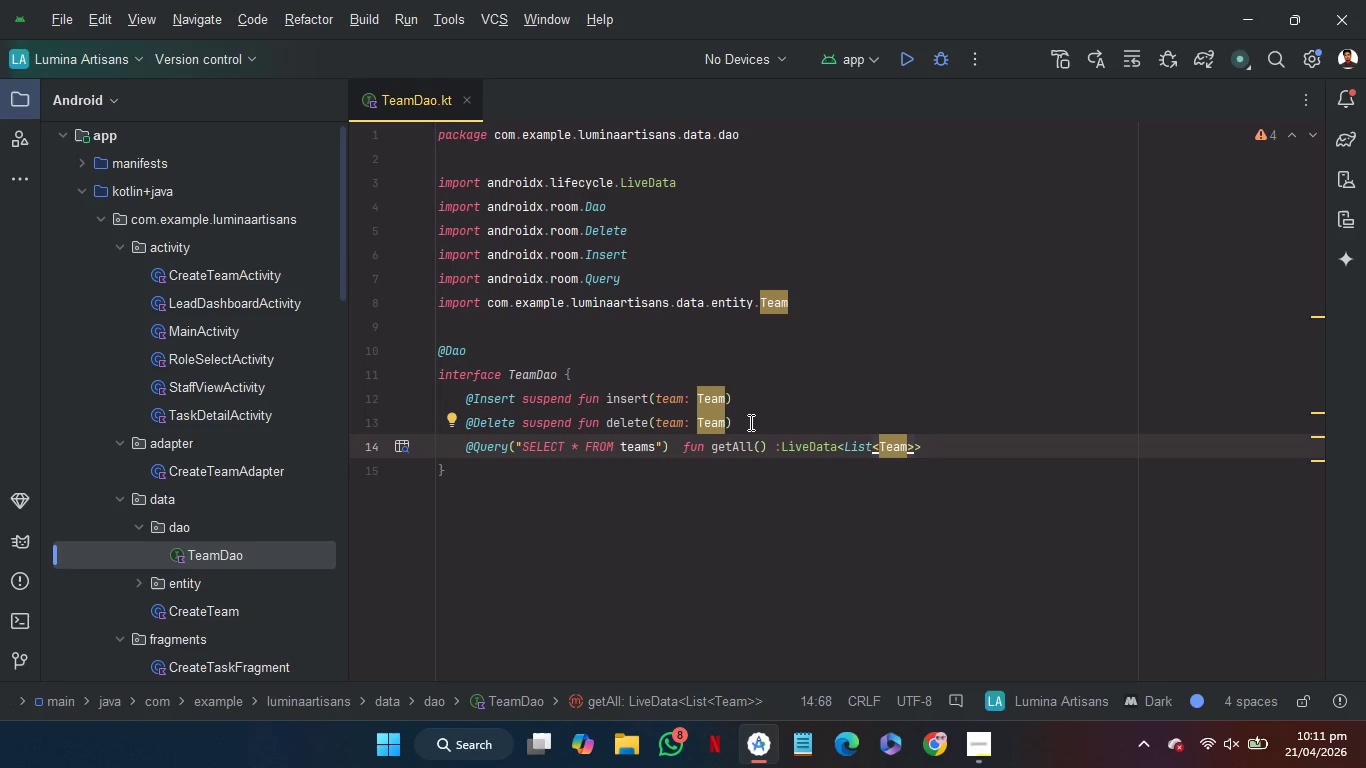 
left_click([946, 451])
 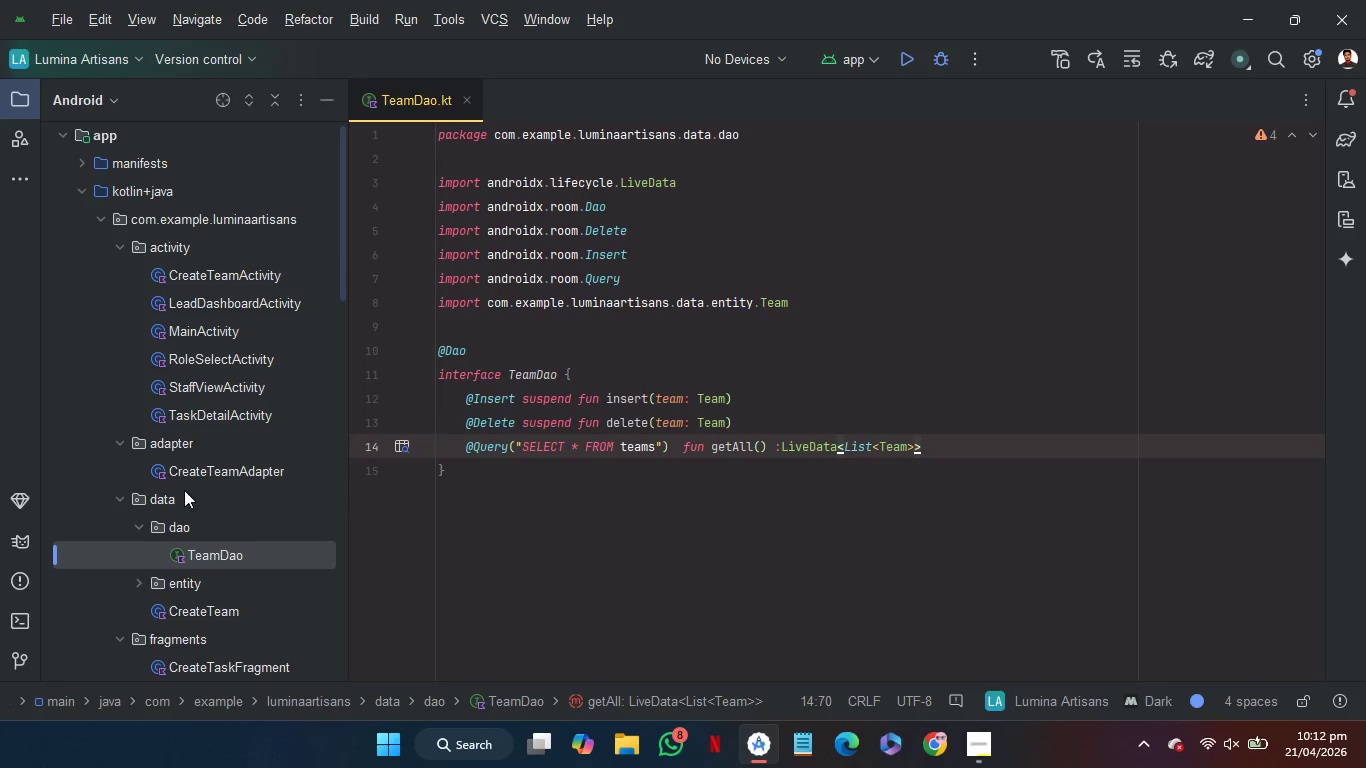 
left_click([192, 526])
 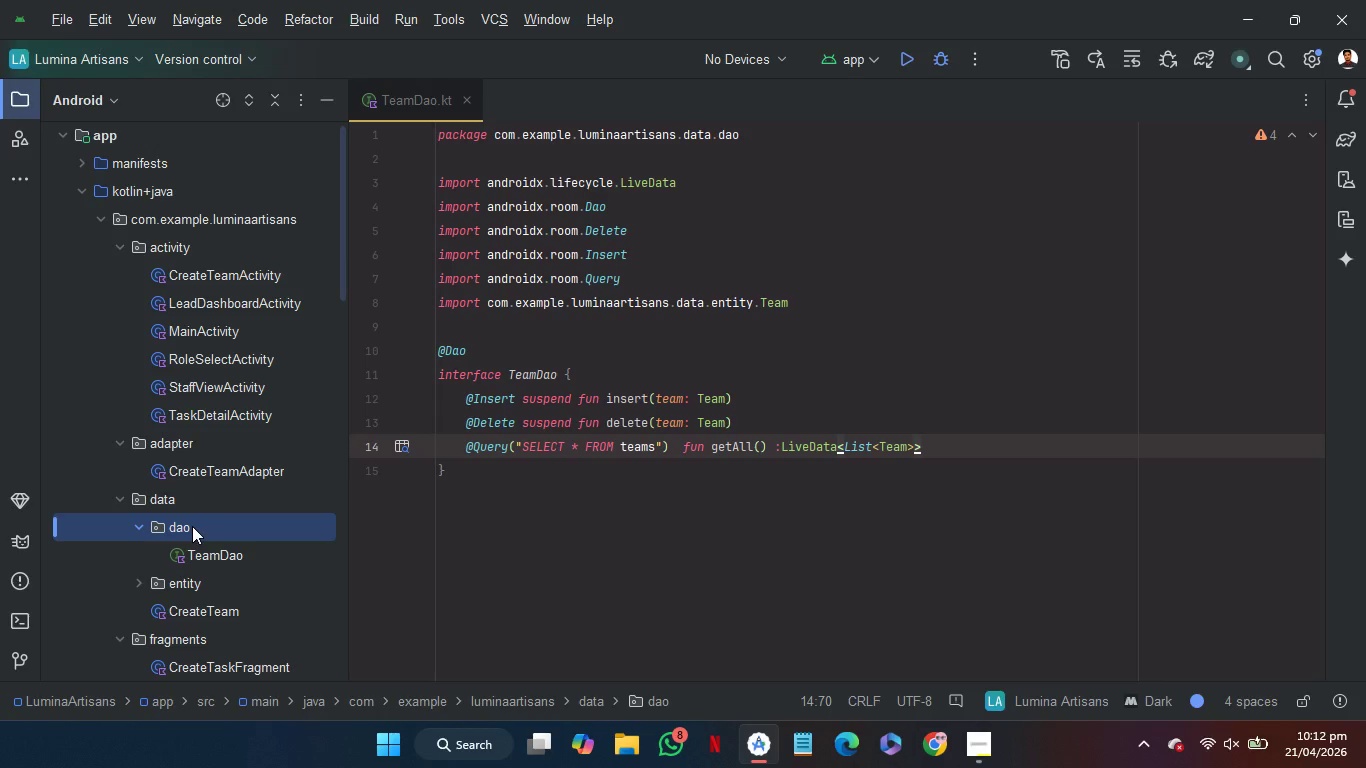 
right_click([192, 526])
 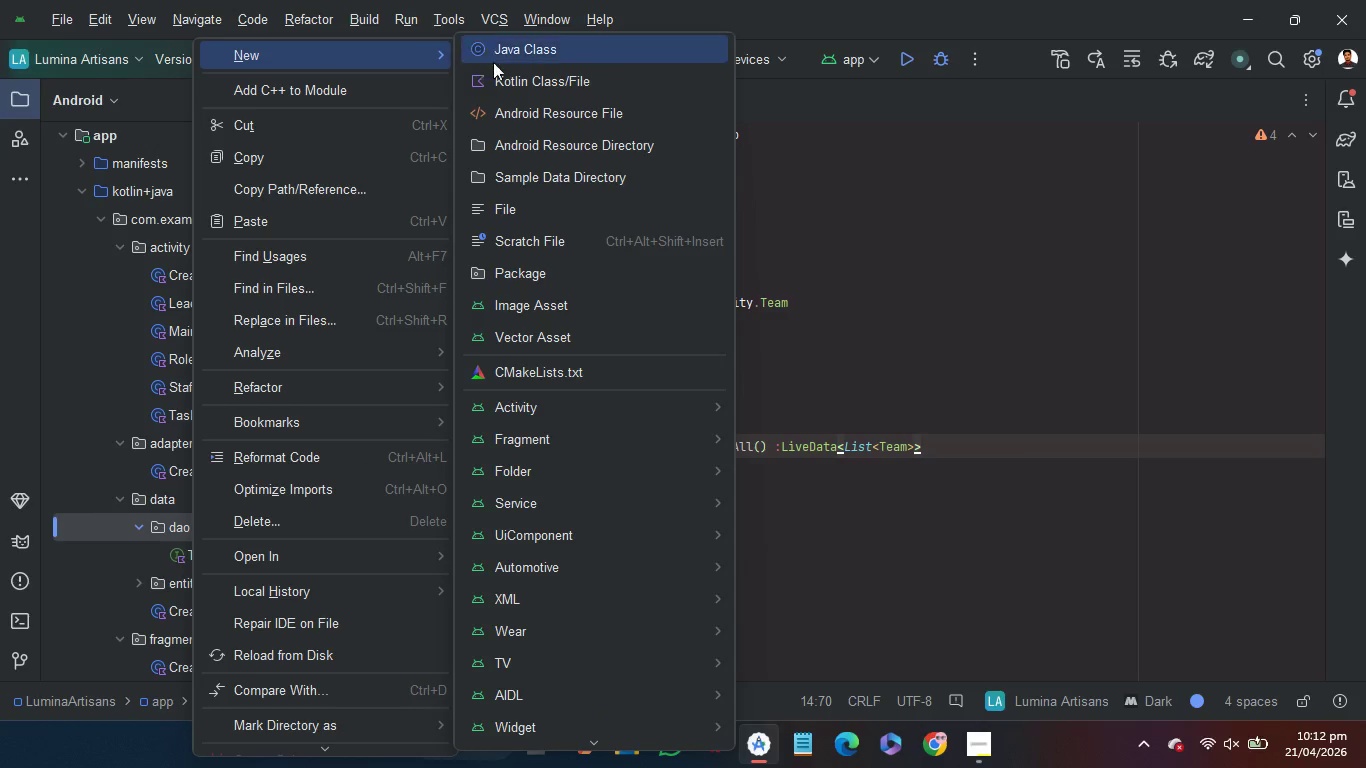 
left_click([517, 77])
 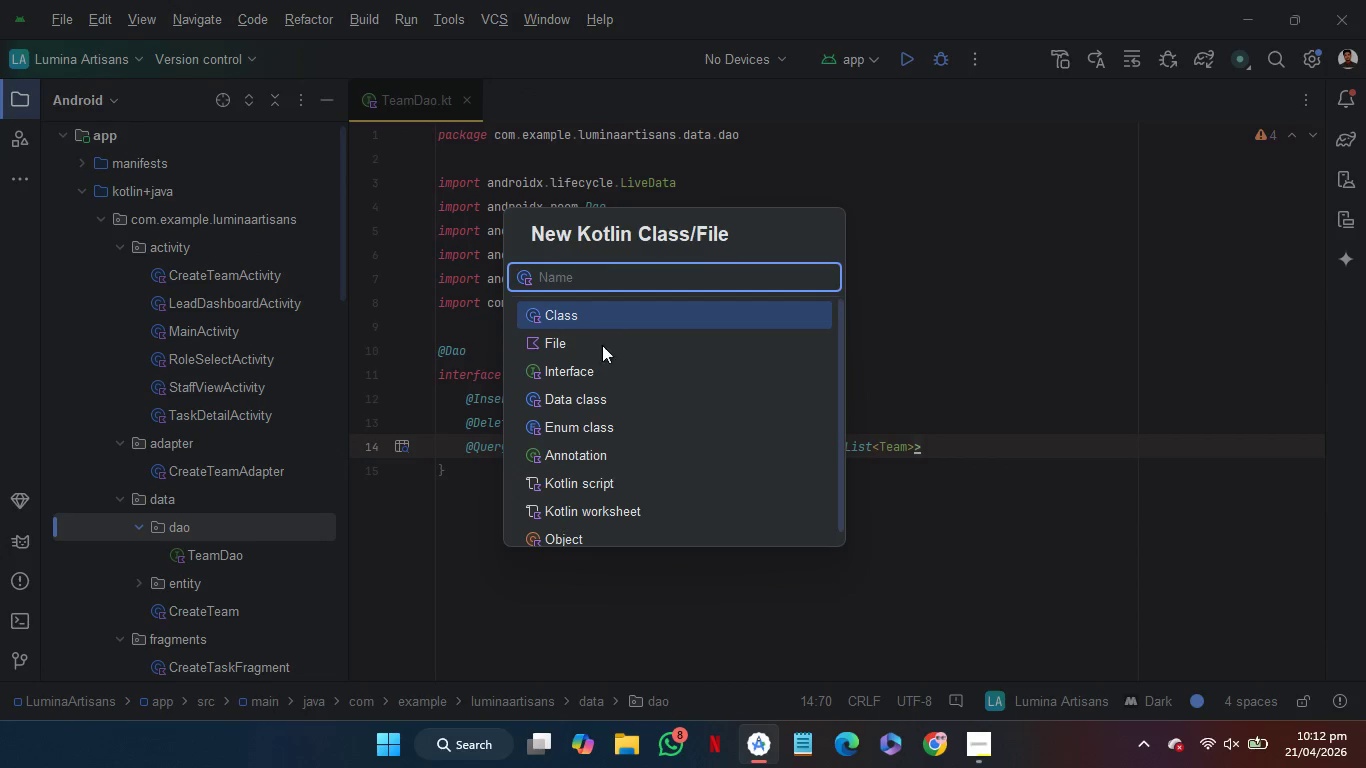 
left_click([603, 360])
 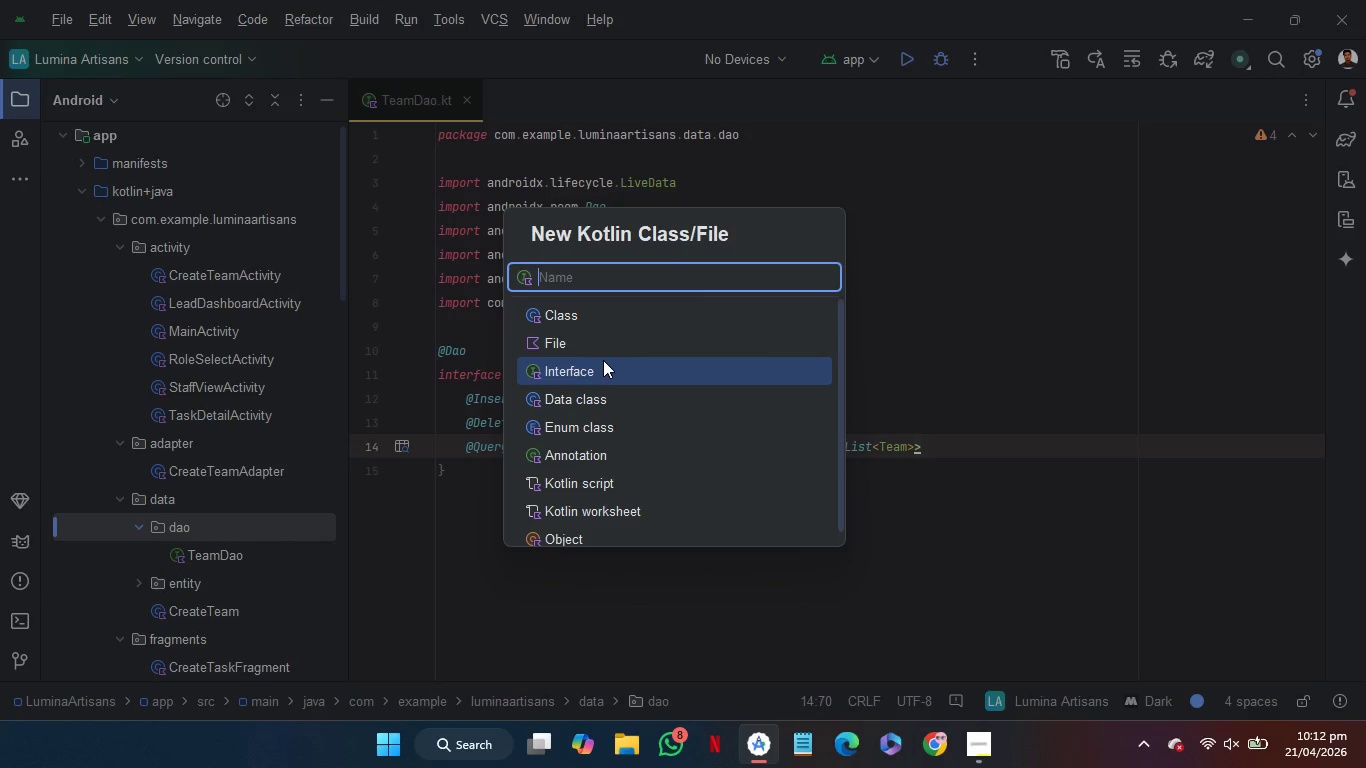 
wait(8.3)
 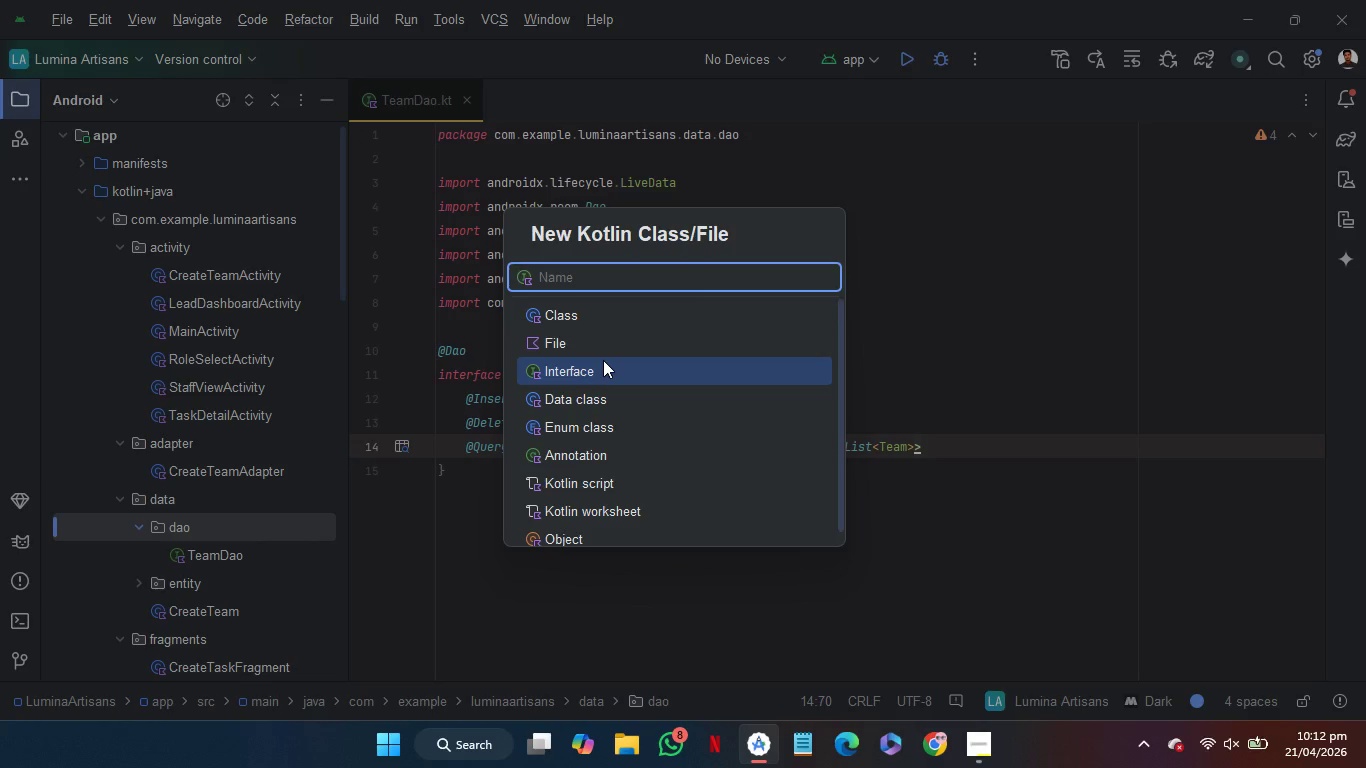 
type(TaskDao)
 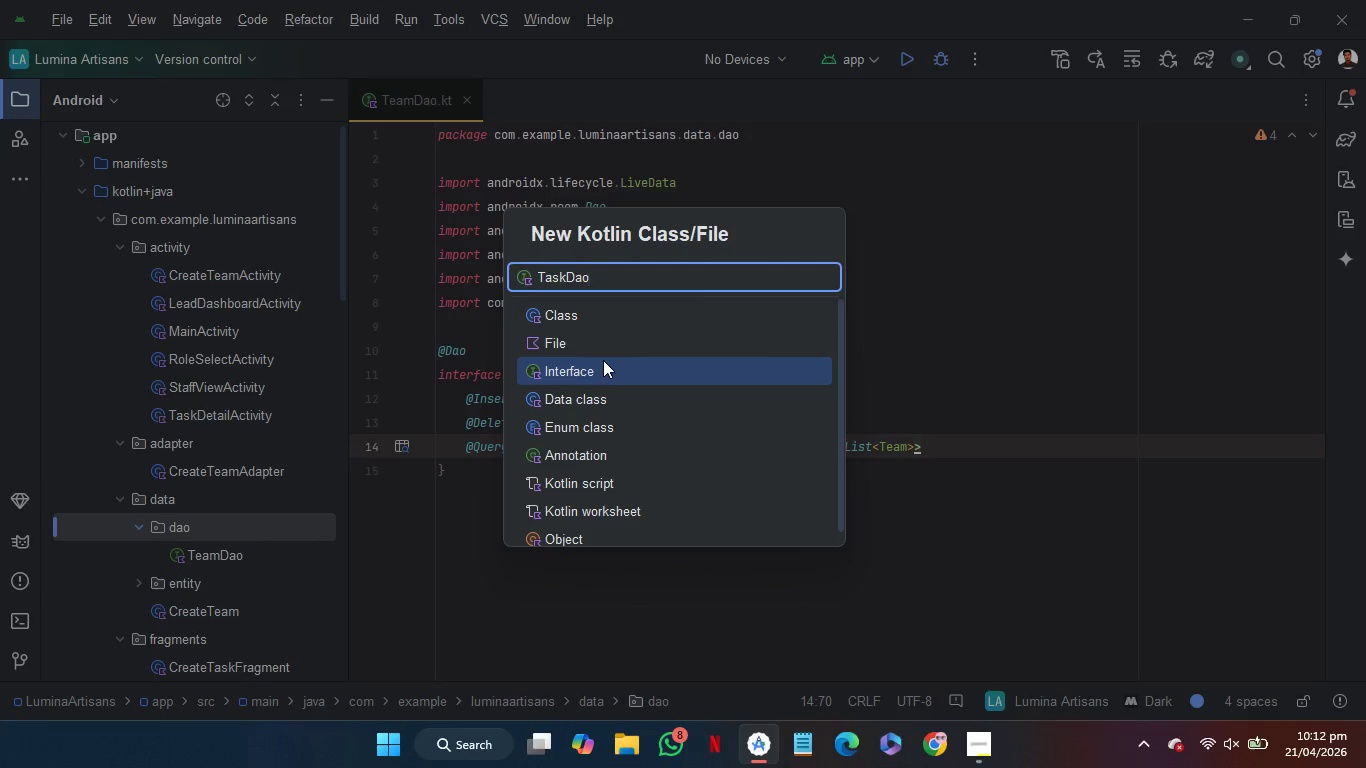 
key(Enter)
 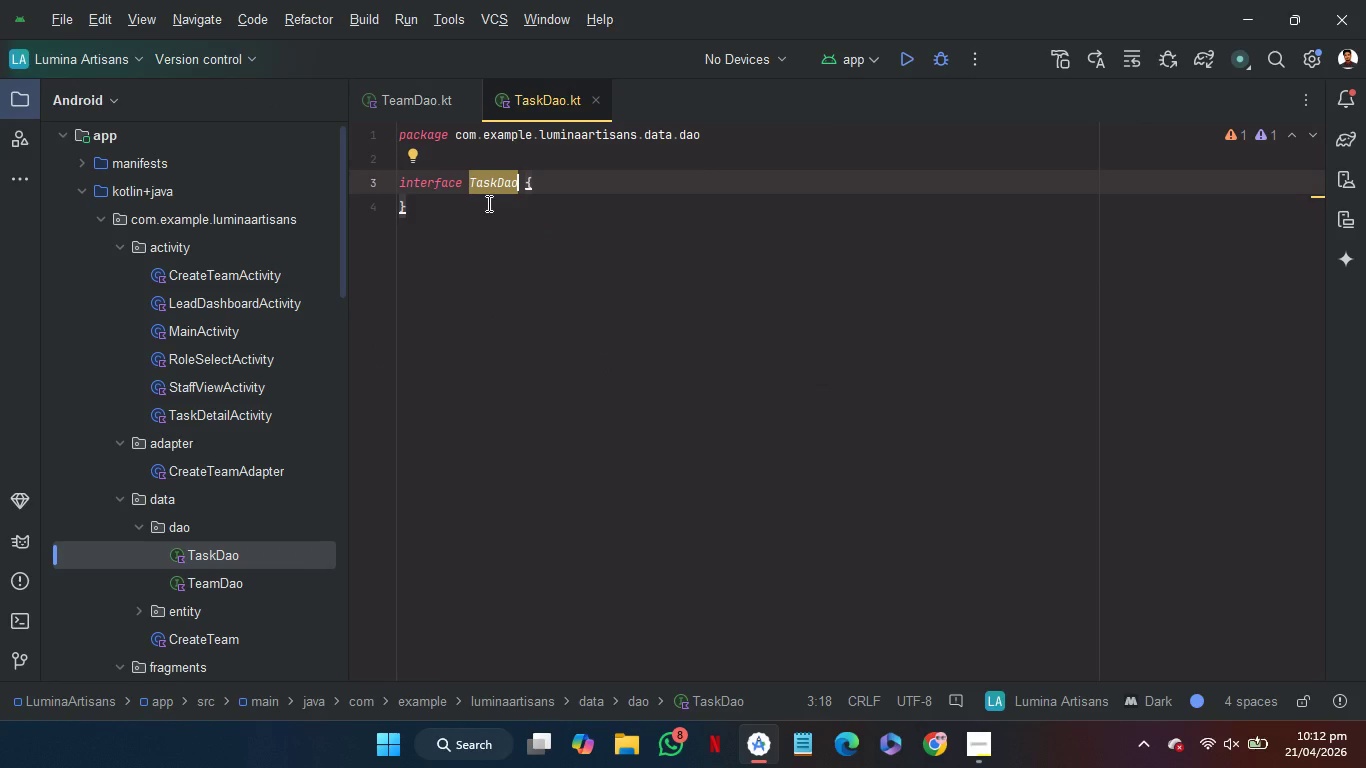 
wait(11.91)
 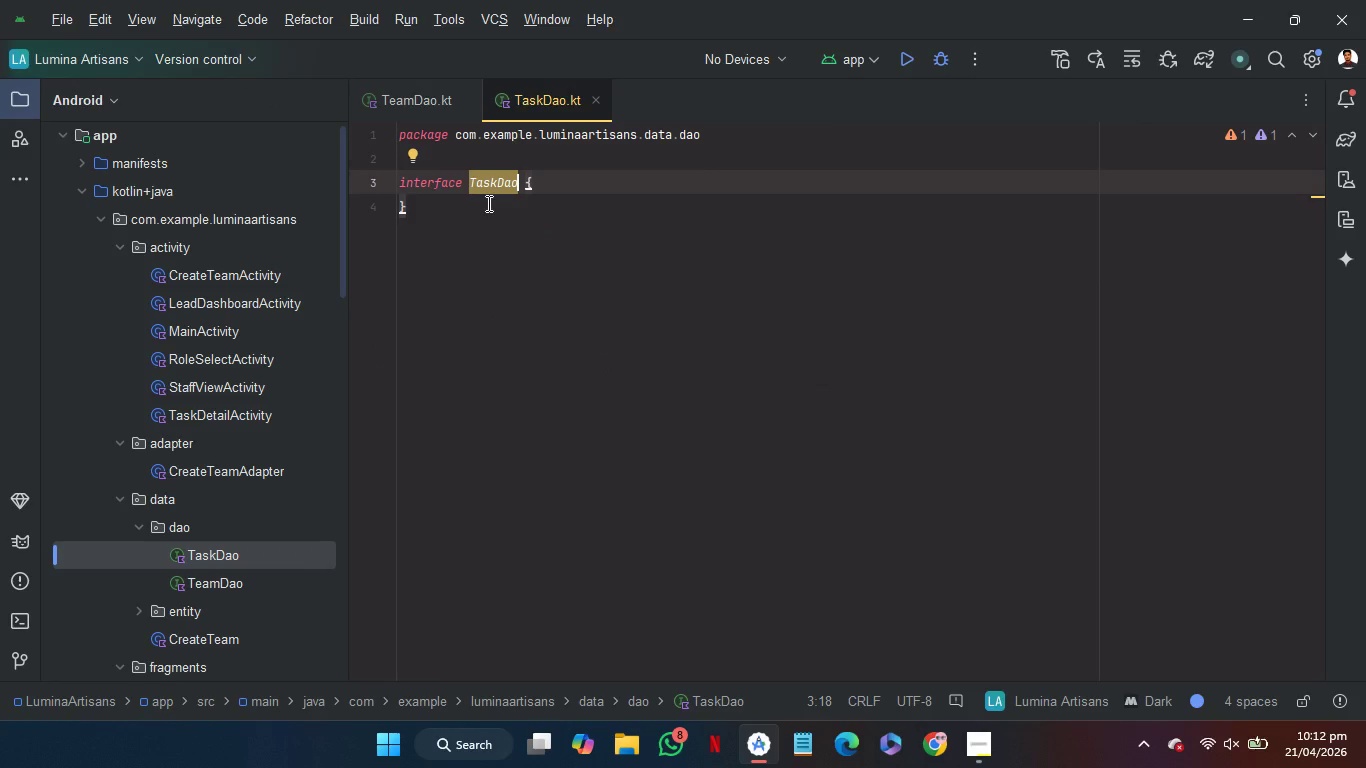 
left_click([507, 161])
 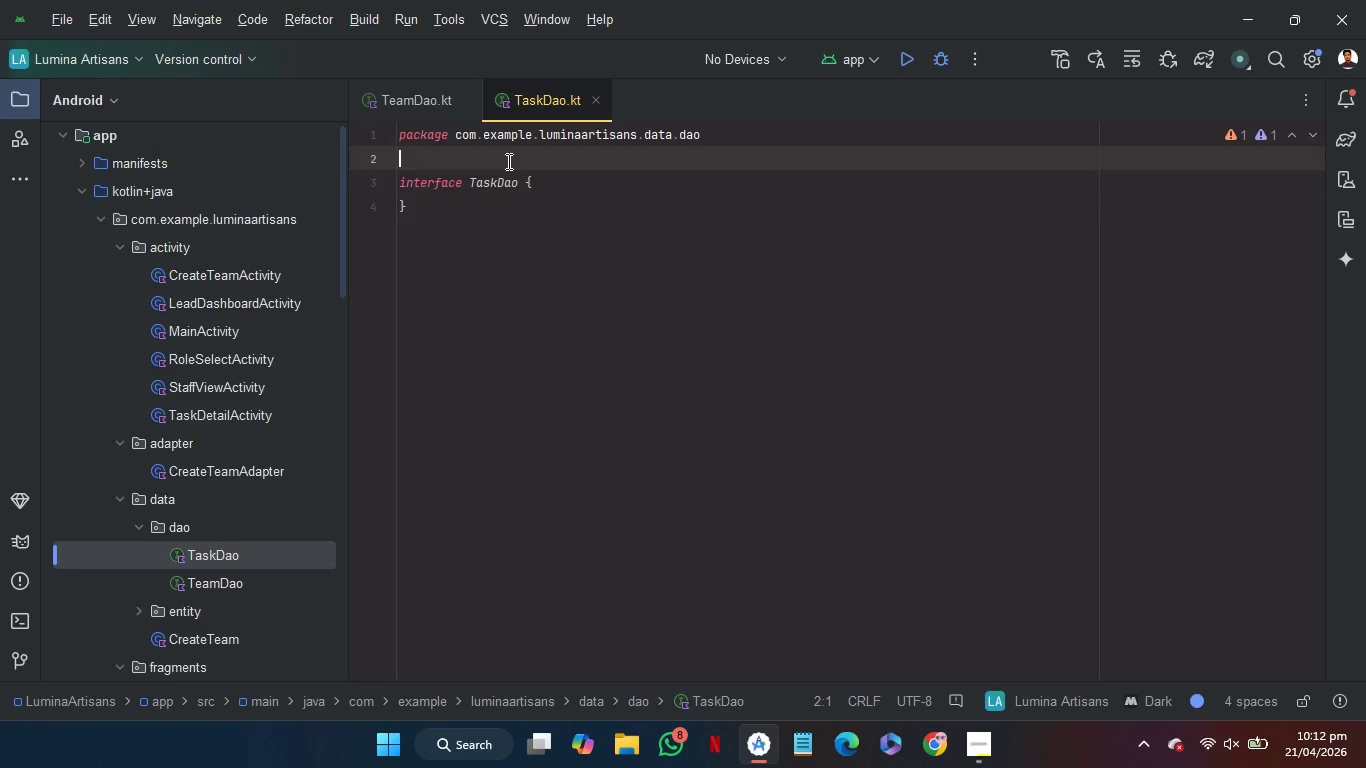 
key(Enter)
 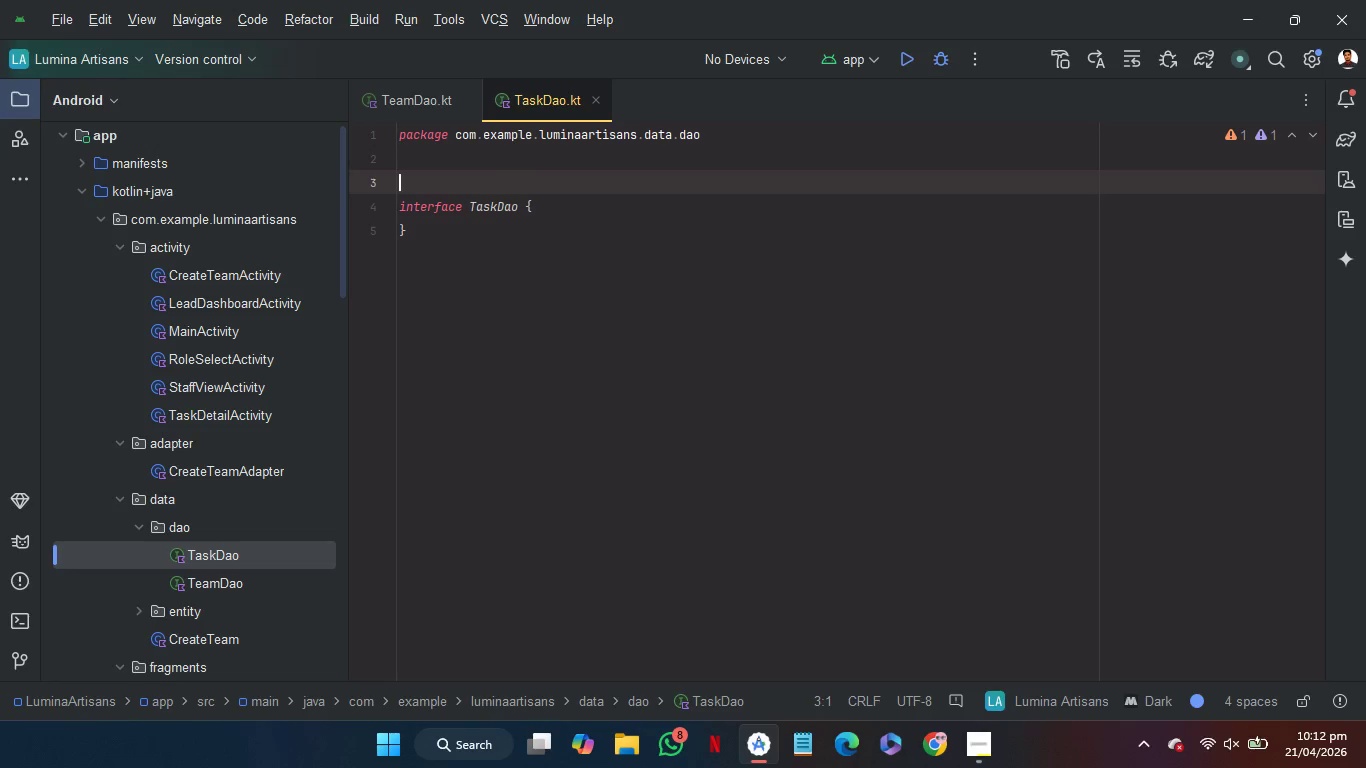 
type(@D)
 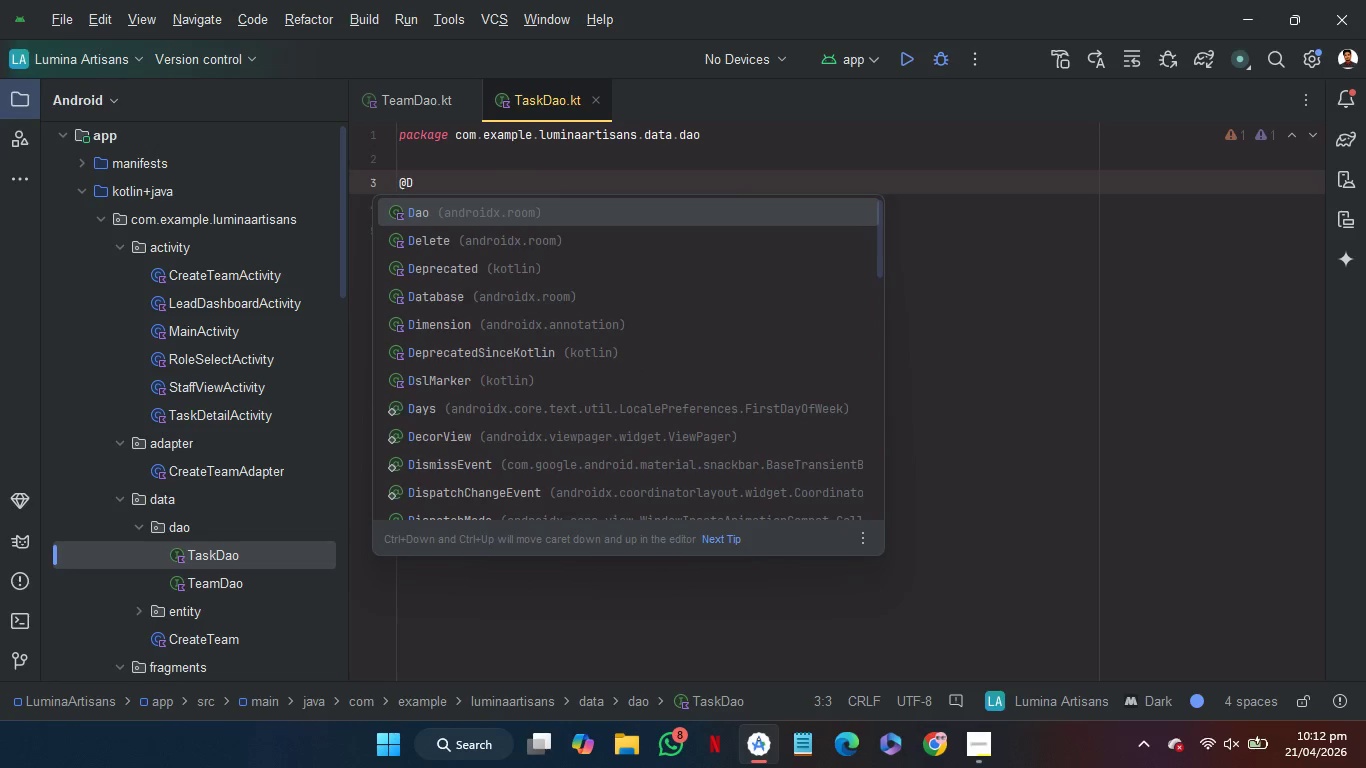 
key(Enter)
 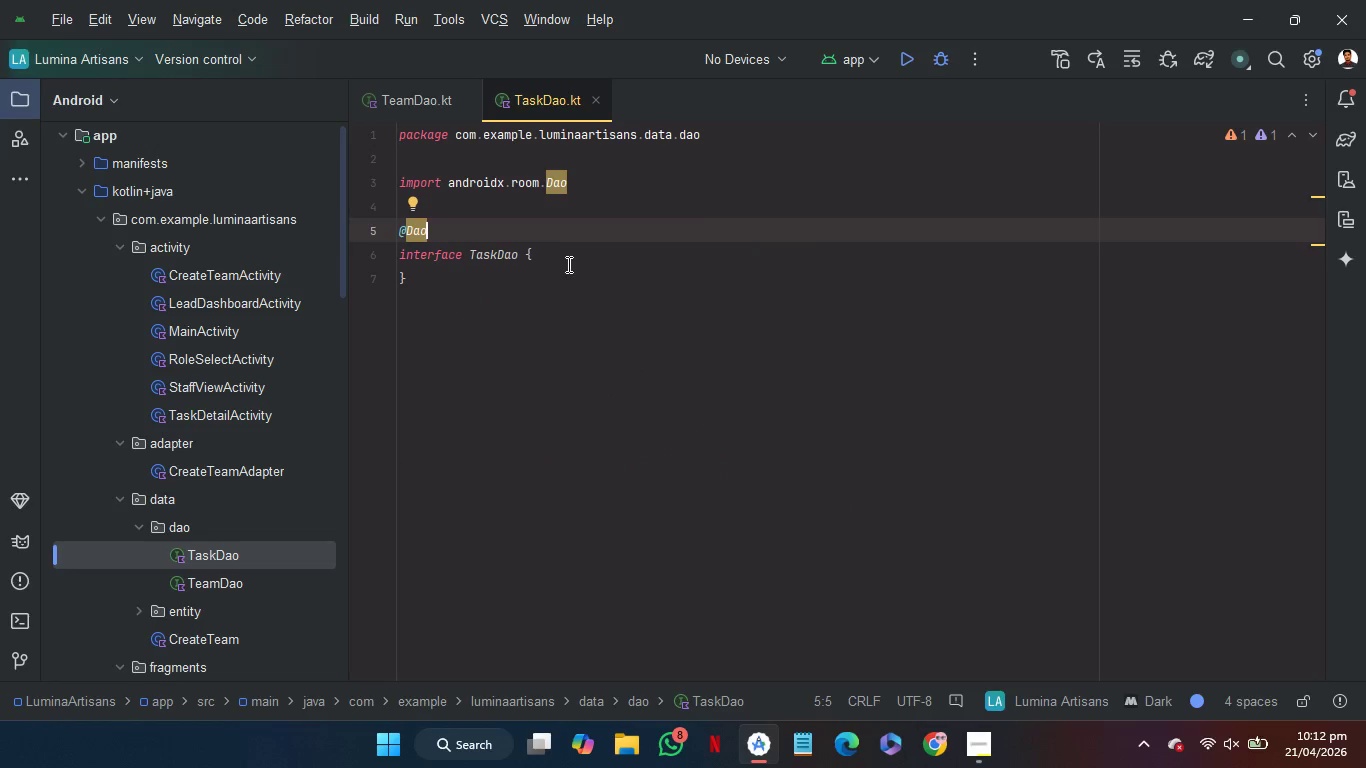 
left_click([568, 253])
 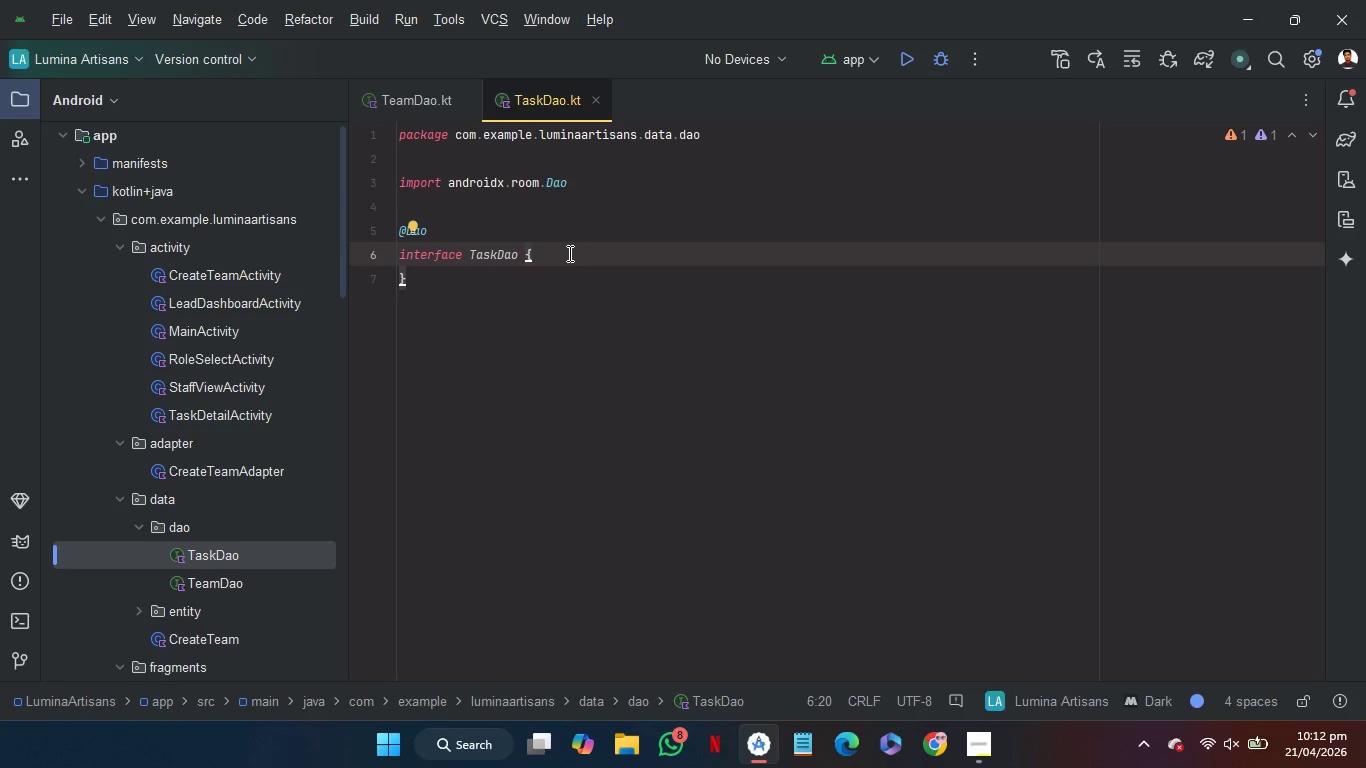 
wait(6.28)
 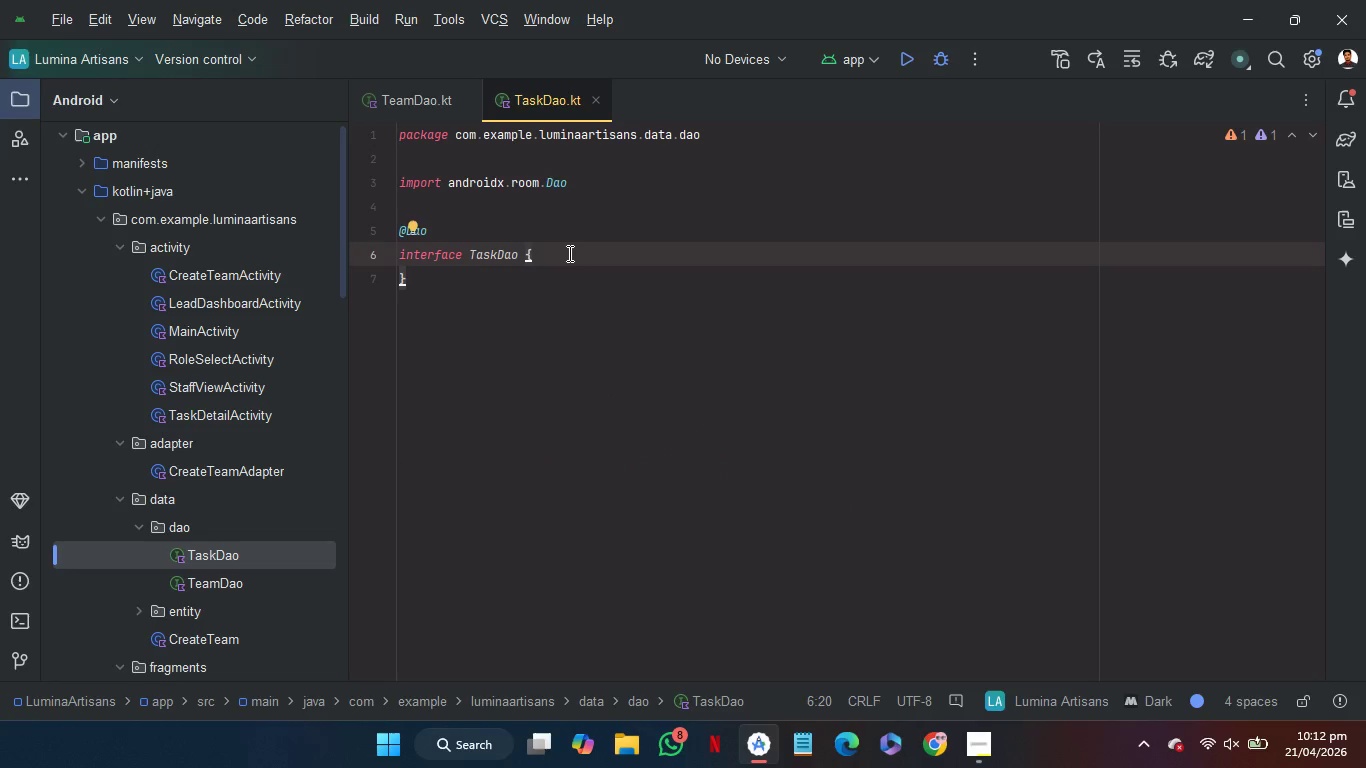 
key(Enter)
 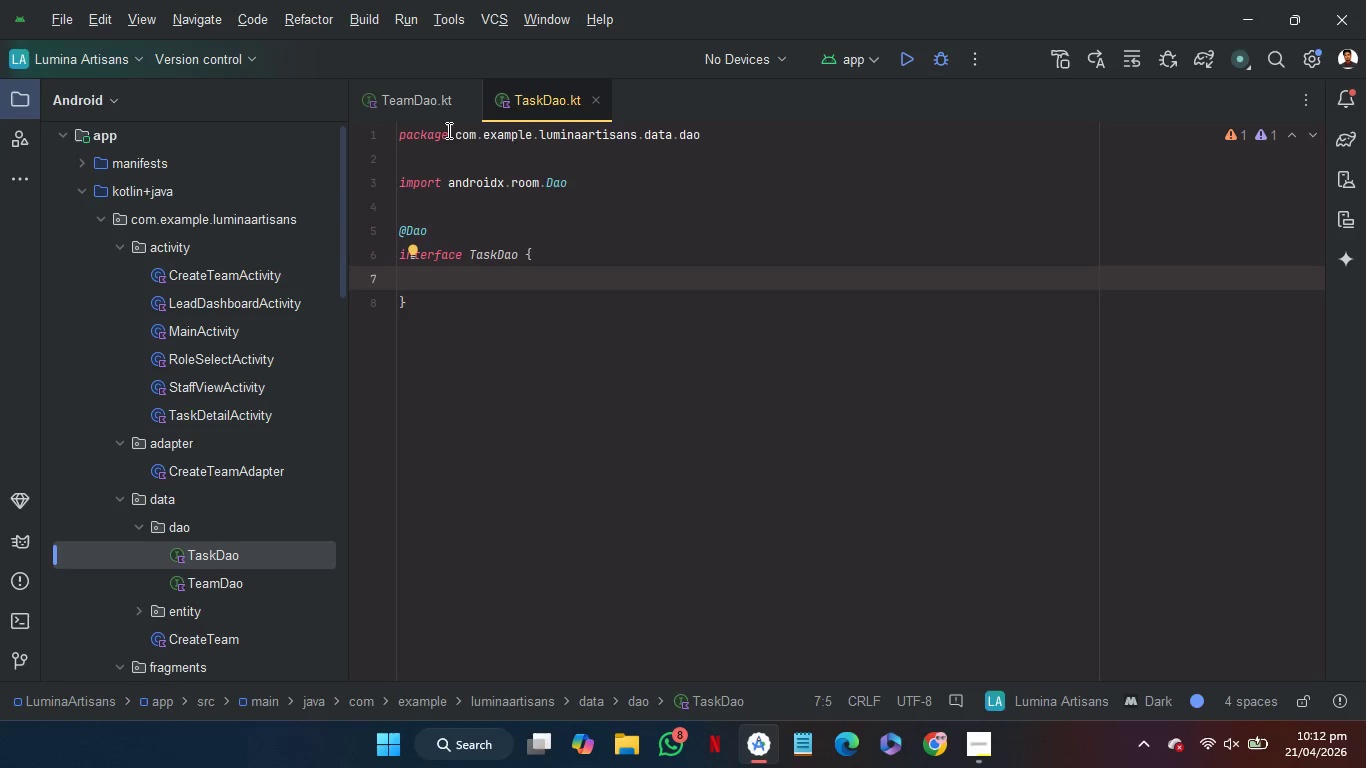 
left_click([432, 100])
 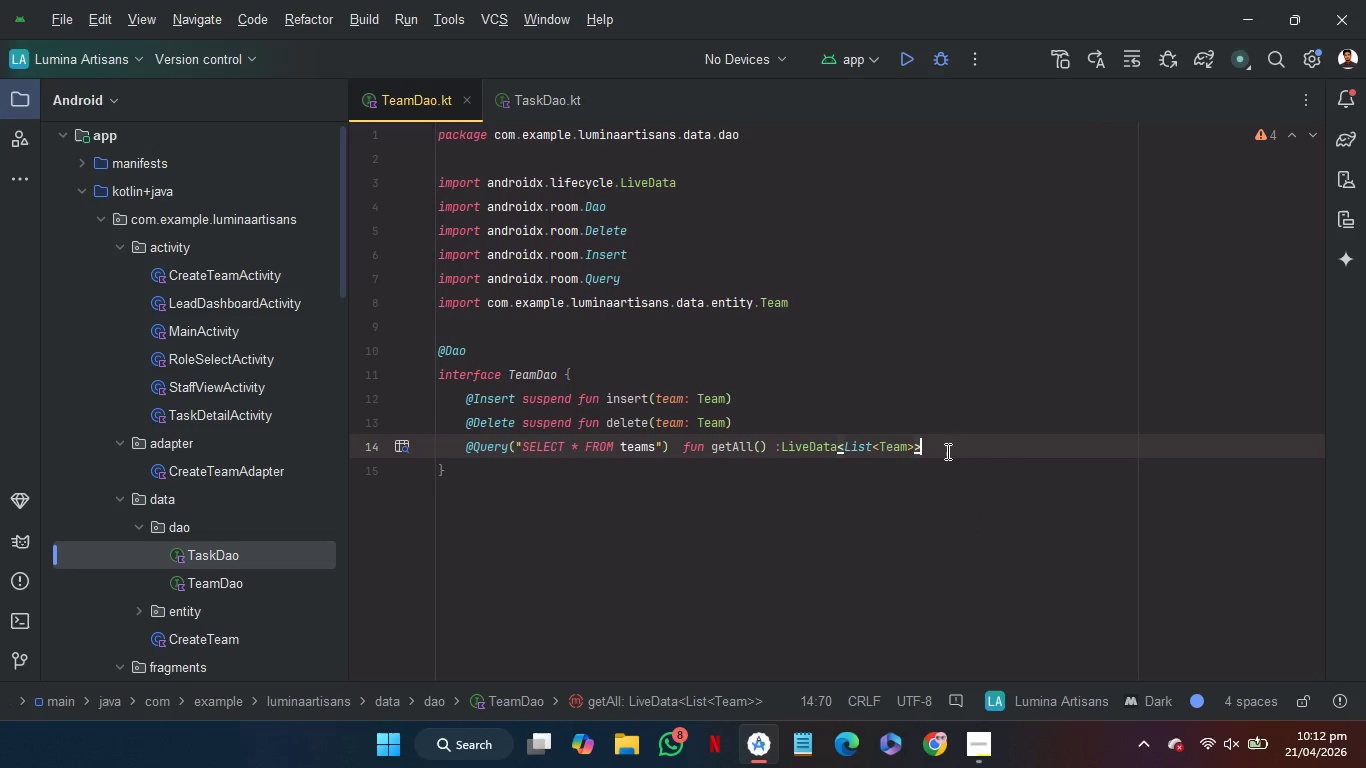 
left_click_drag(start_coordinate=[946, 448], to_coordinate=[936, 383])
 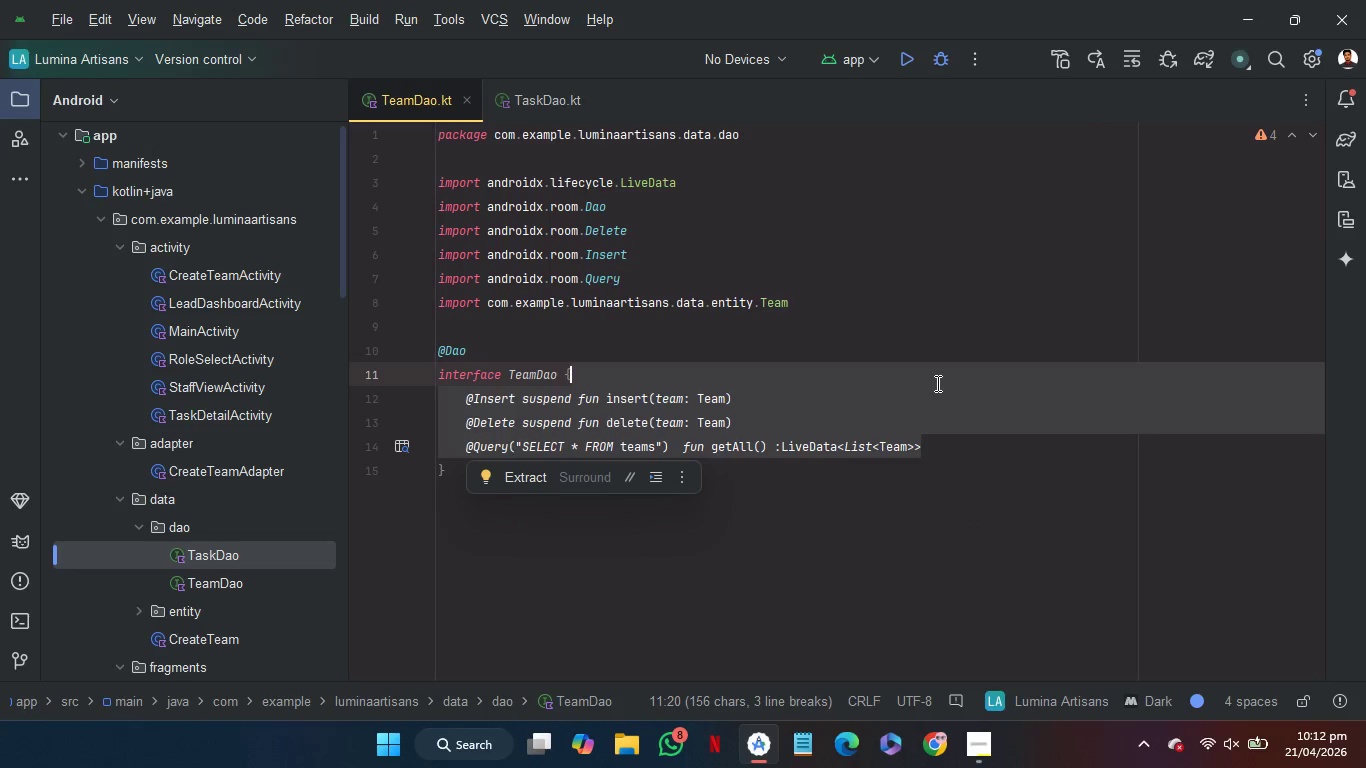 
hold_key(key=ControlLeft, duration=0.33)
 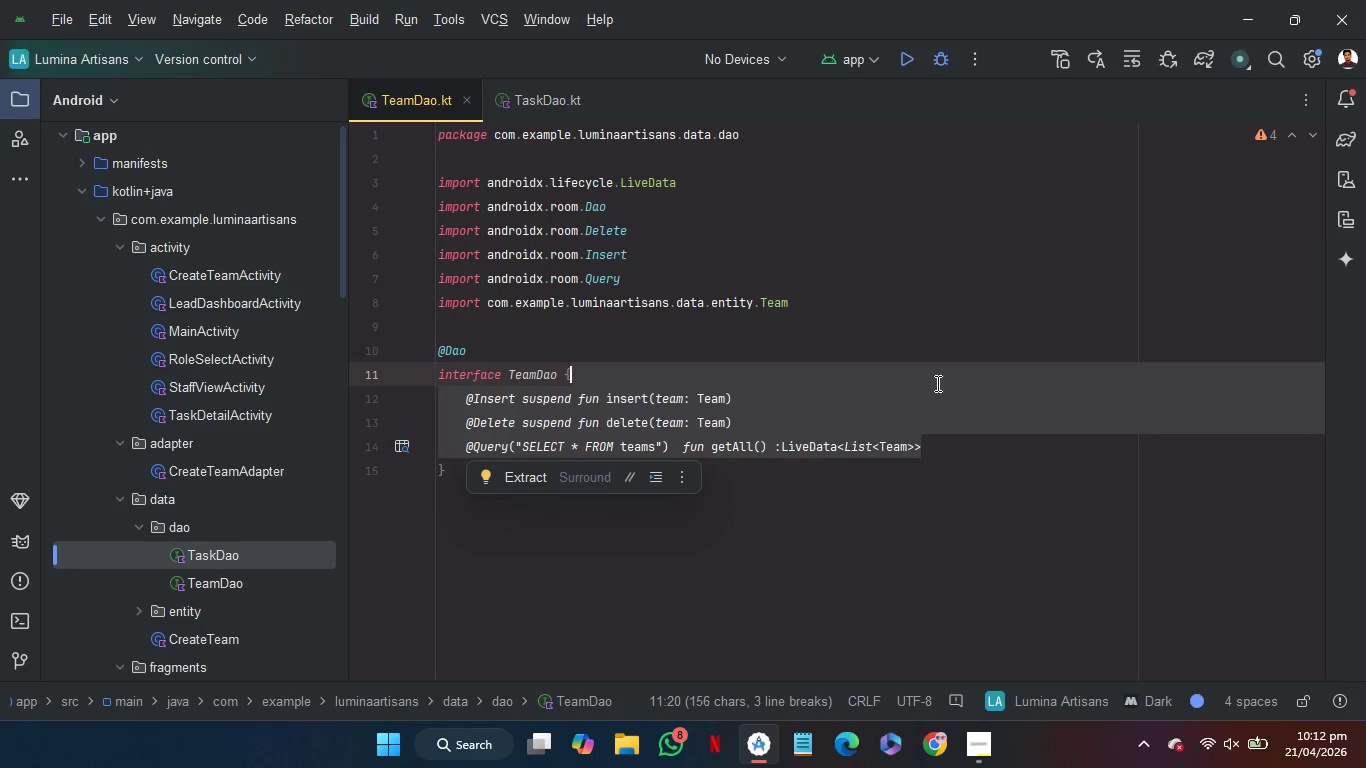 
key(Control+C)
 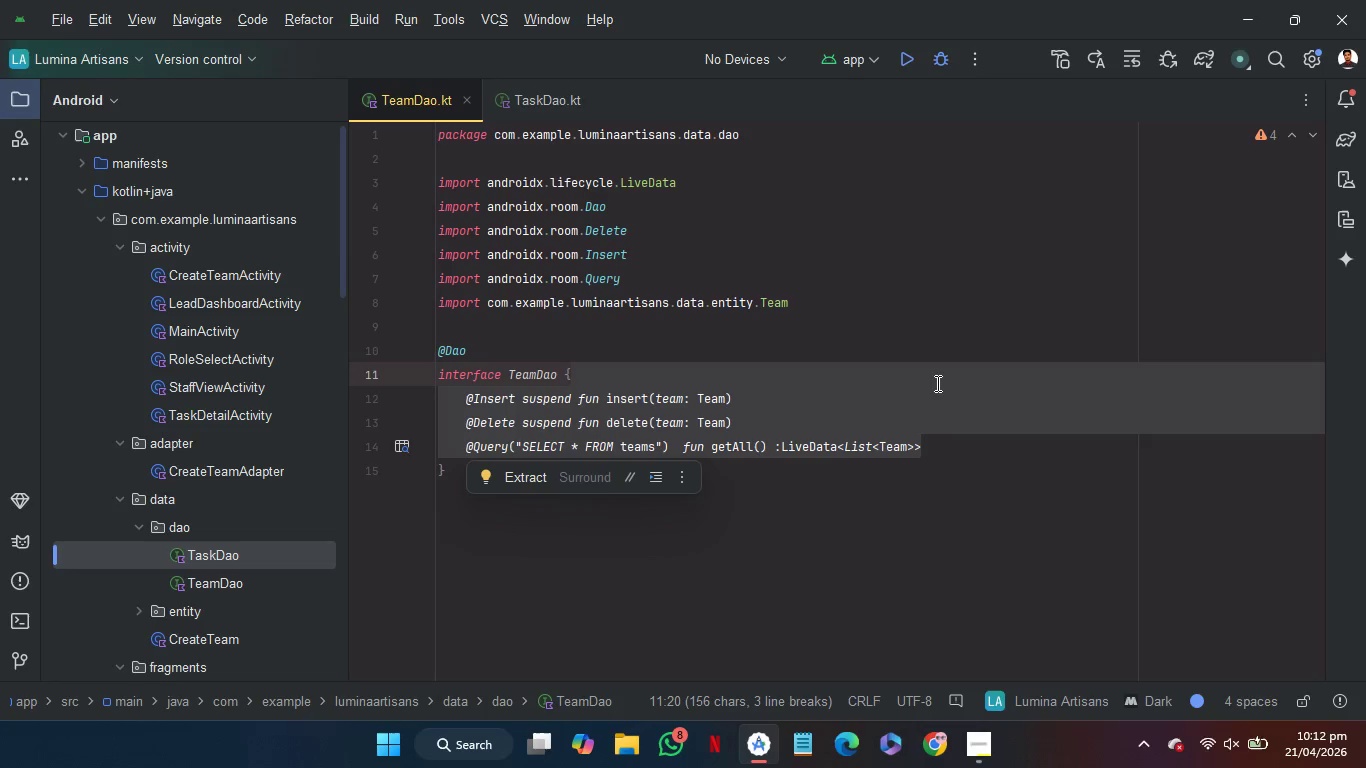 
key(Control+C)
 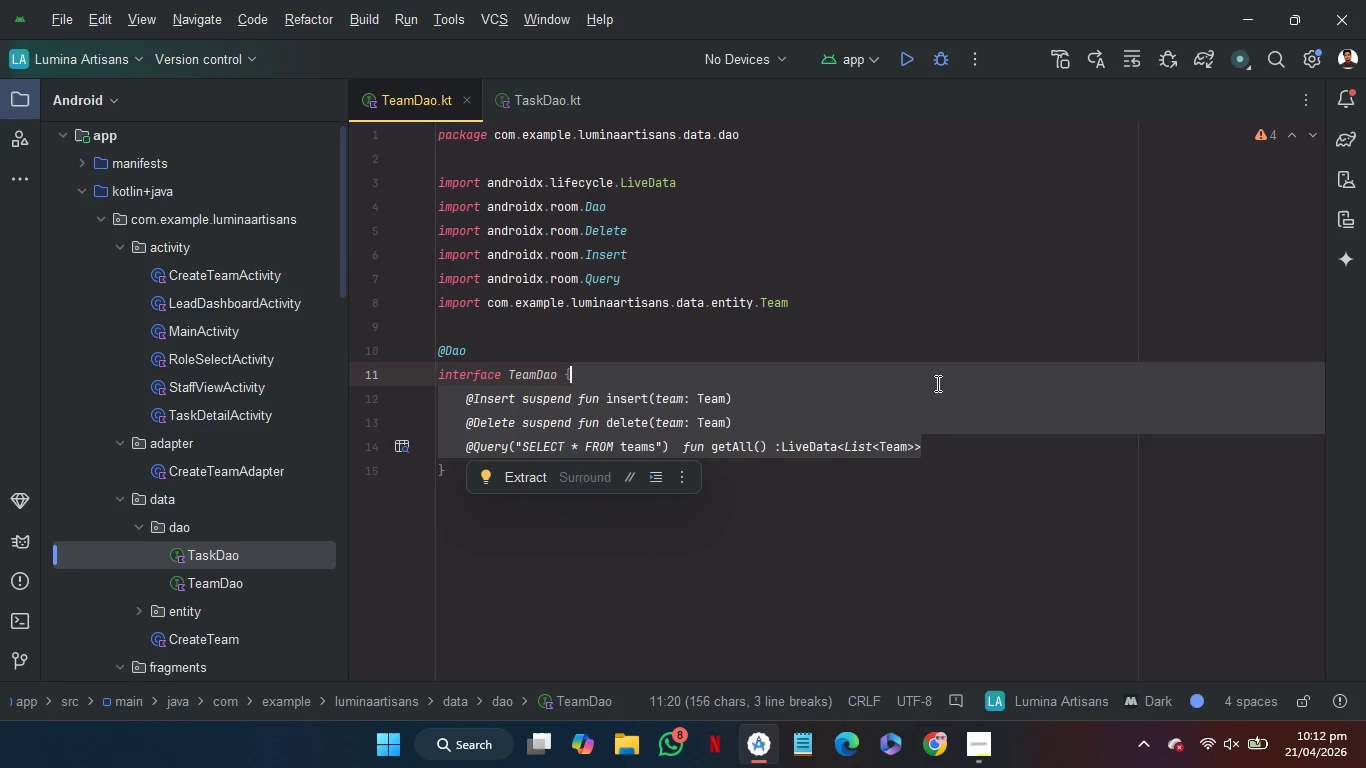 
key(Control+C)
 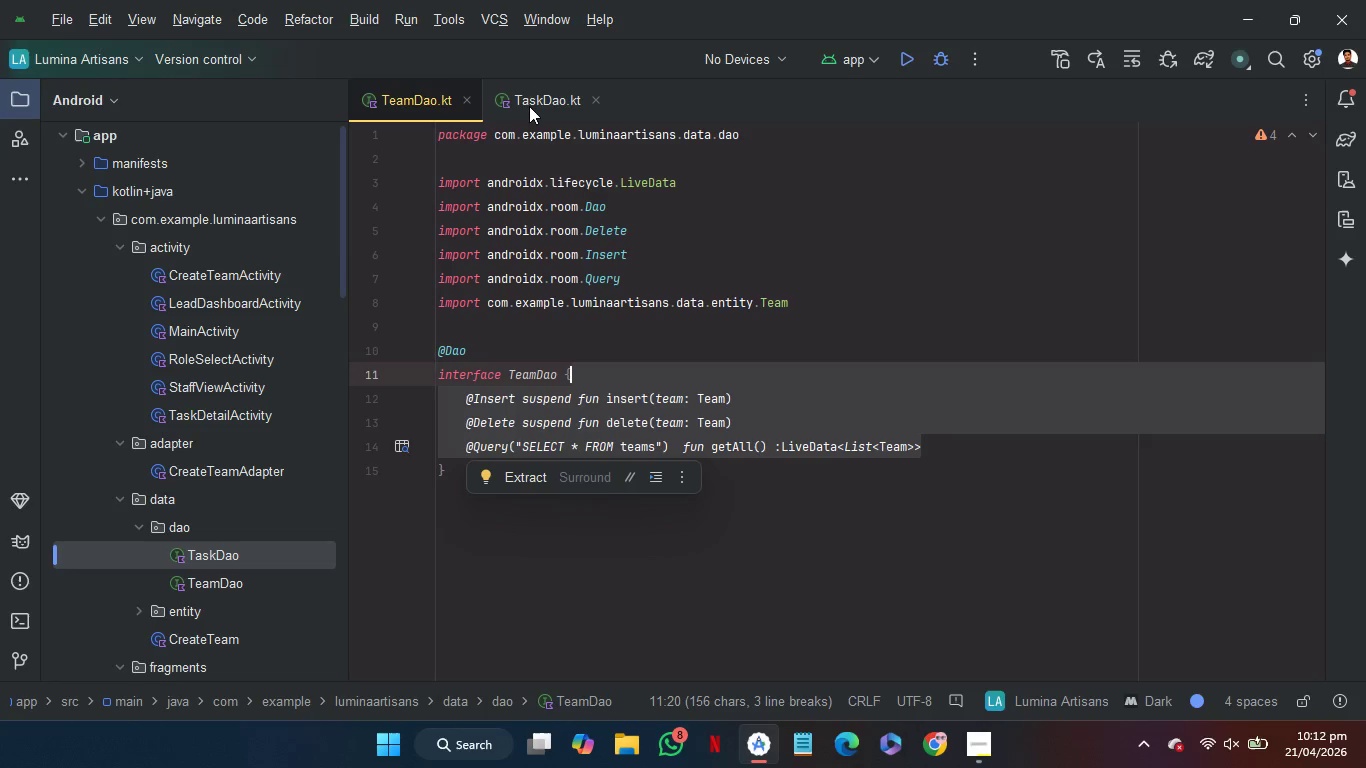 
left_click([529, 106])
 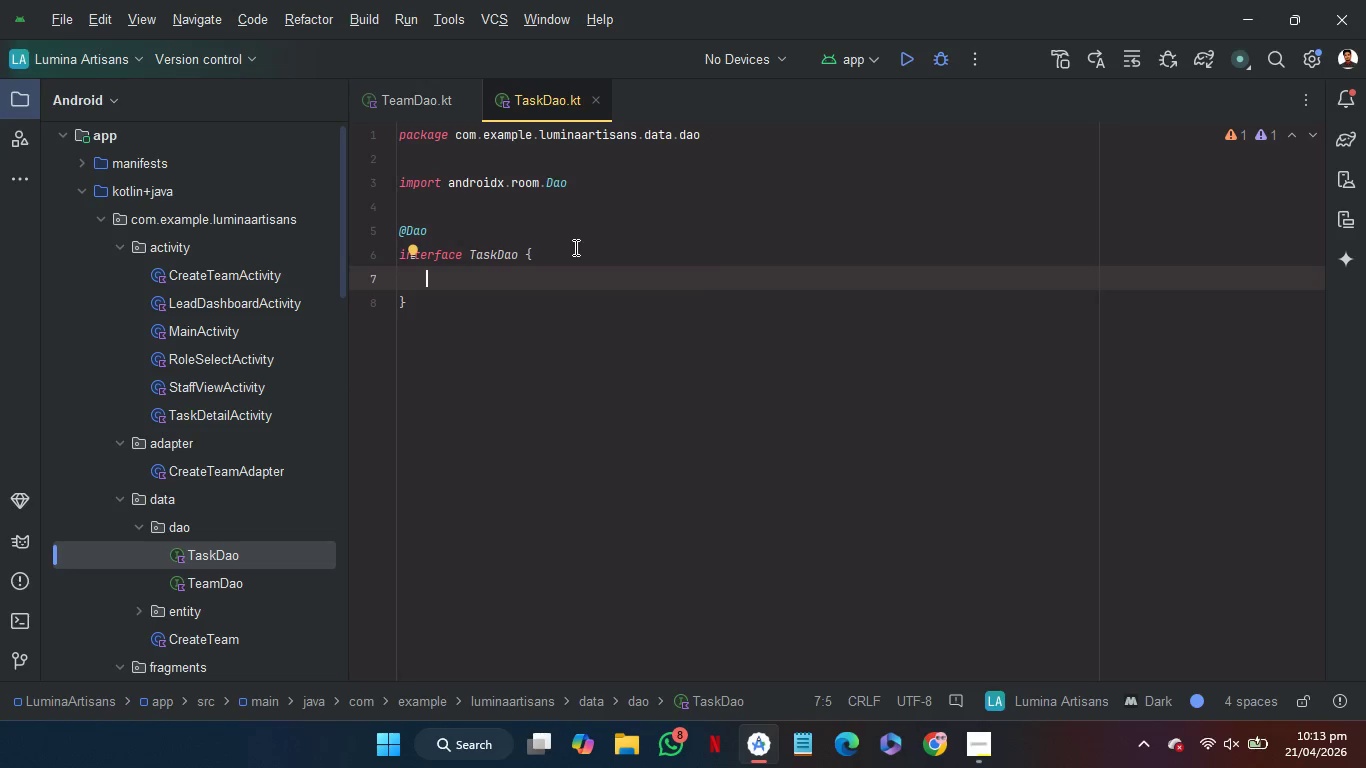 
left_click([575, 249])
 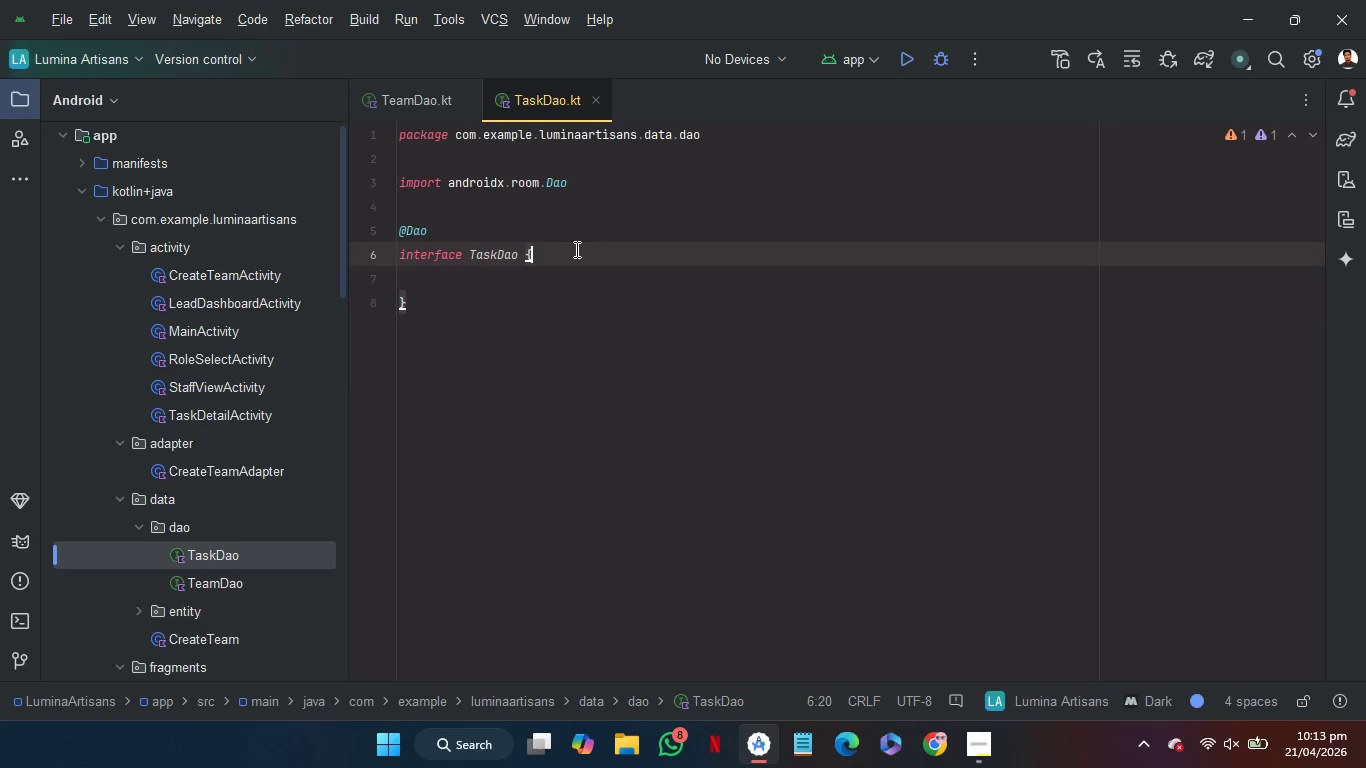 
key(Control+V)
 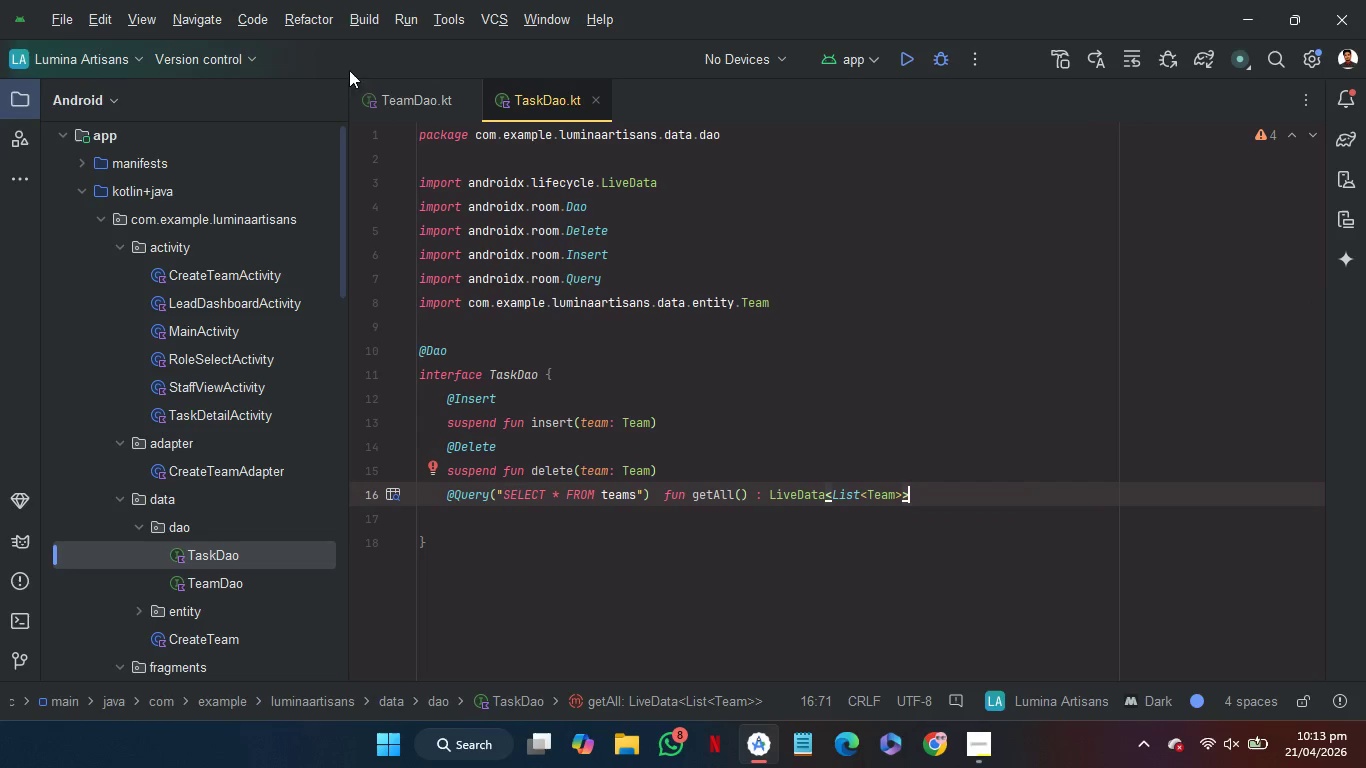 
left_click([415, 91])
 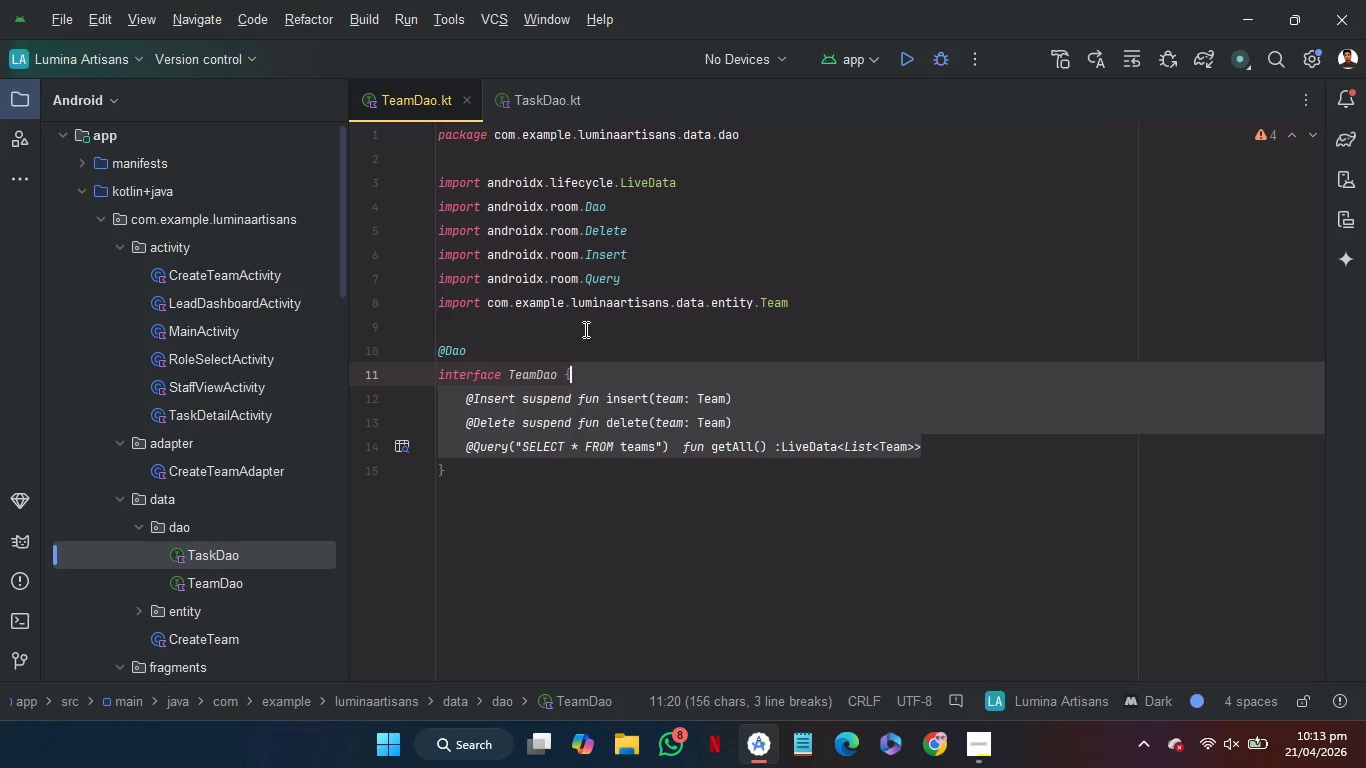 
left_click([582, 343])
 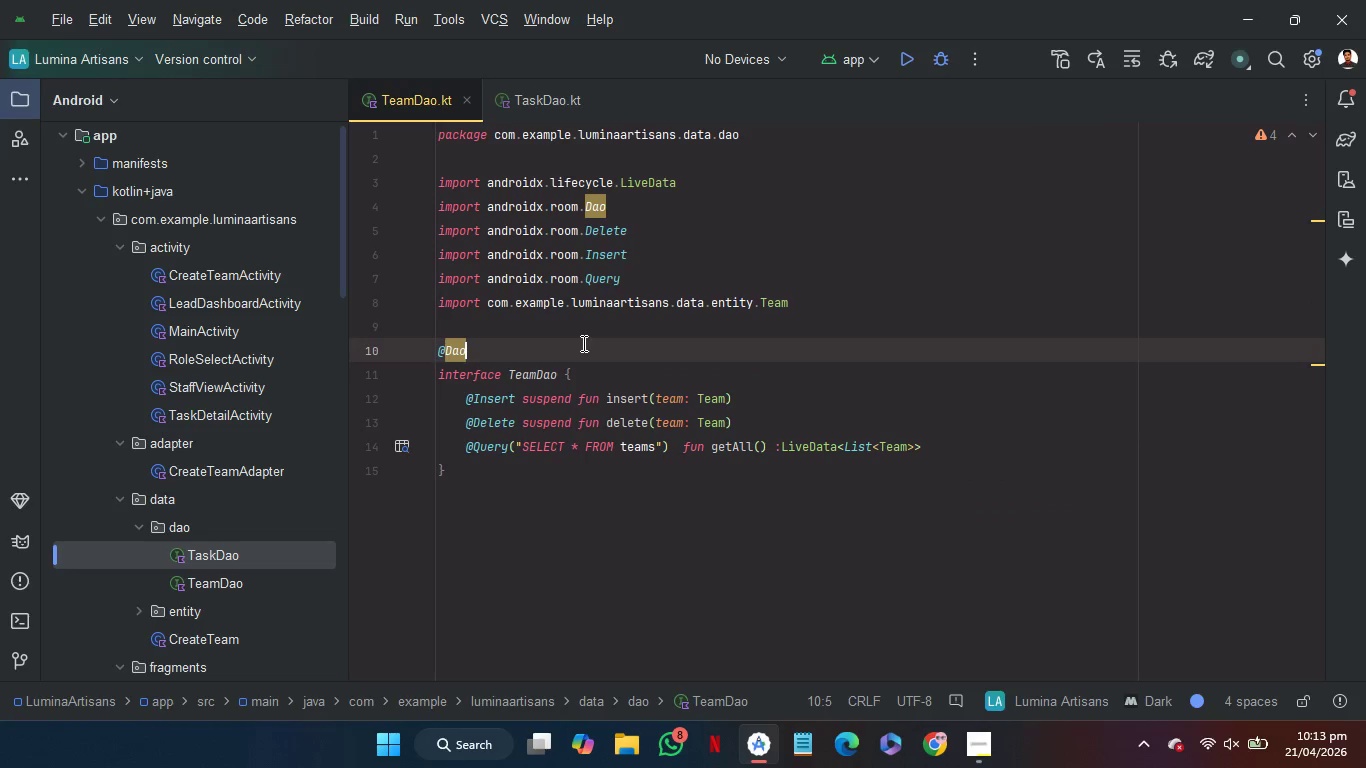 
key(Alt+Control+L)
 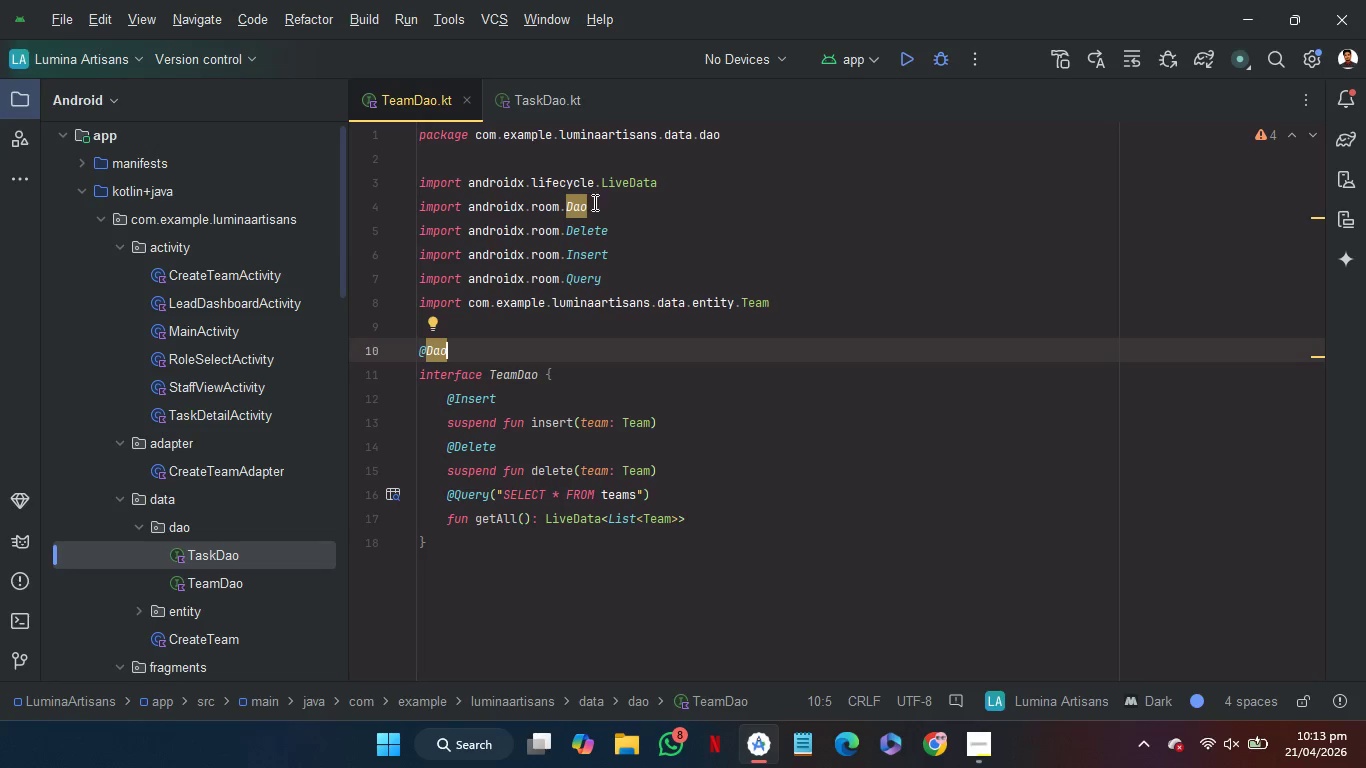 
wait(5.09)
 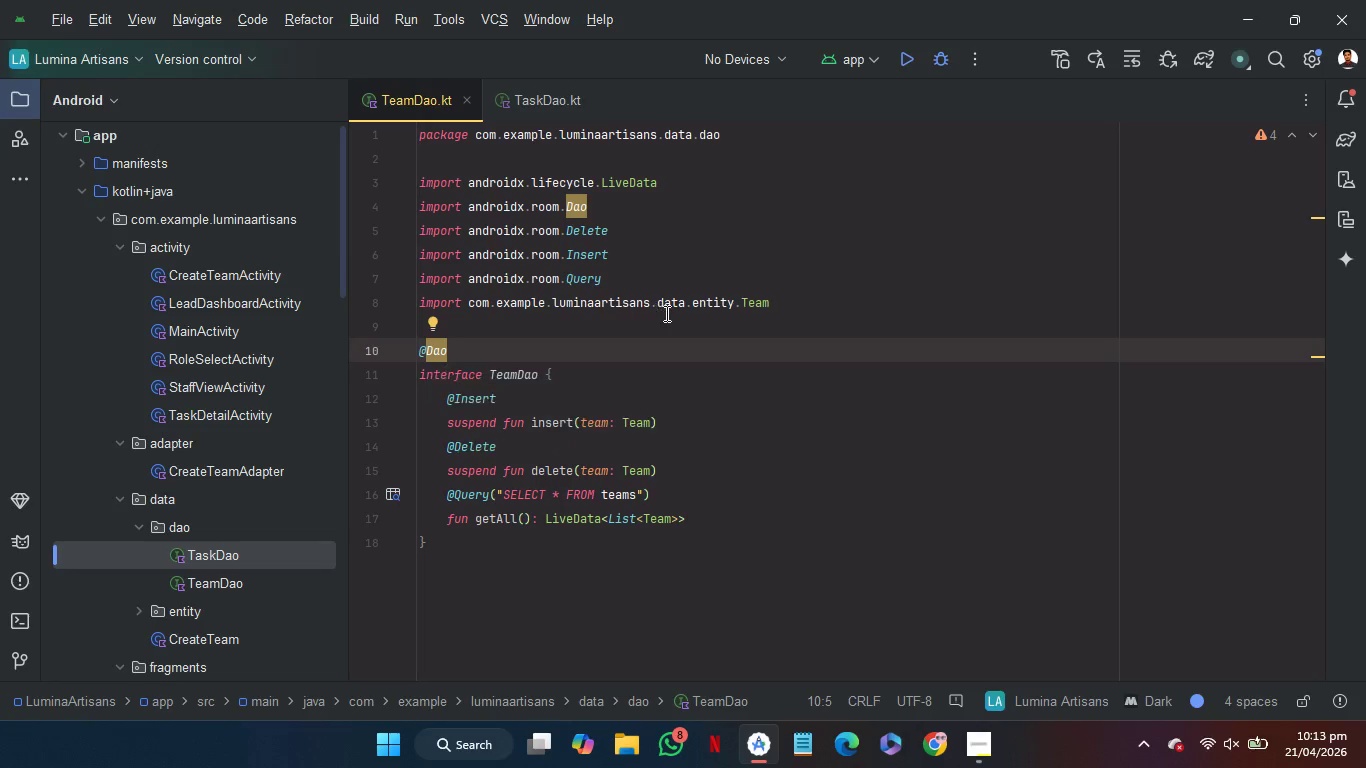 
left_click([536, 99])
 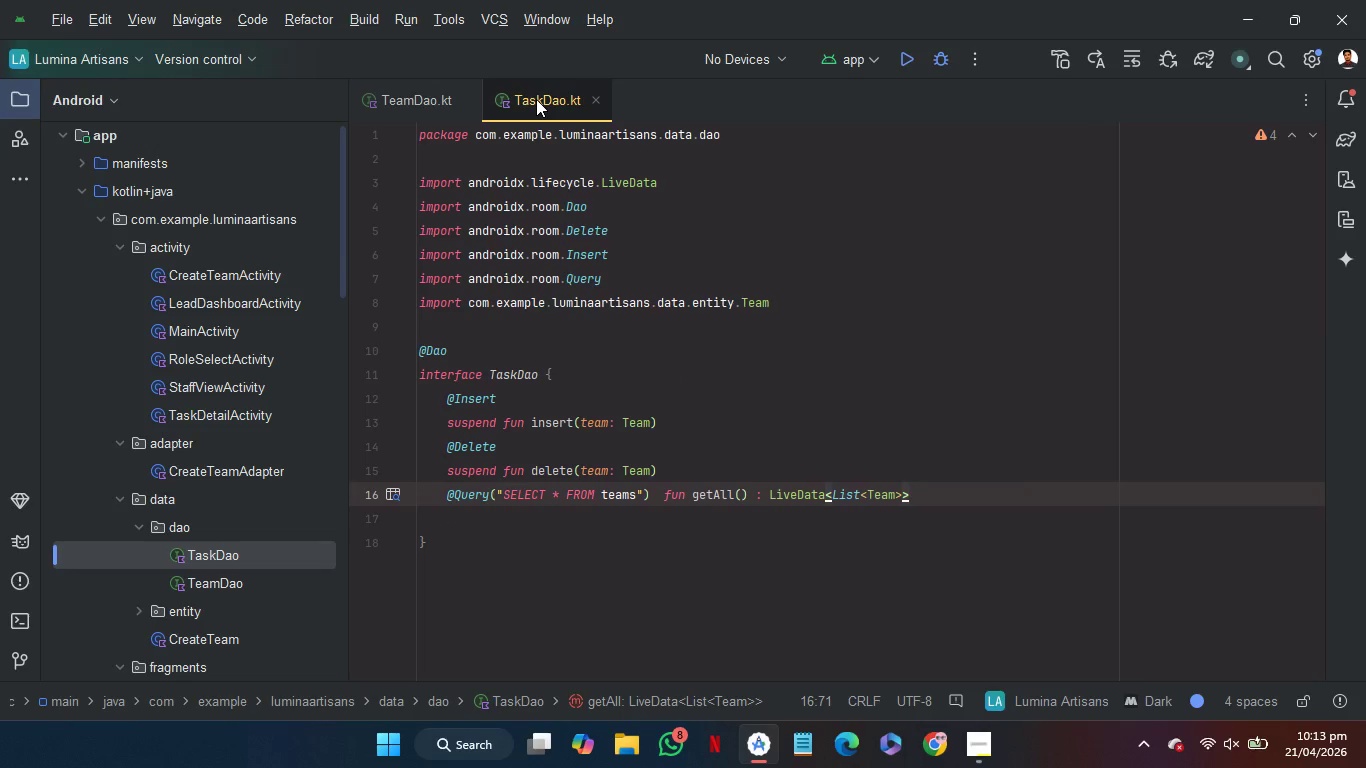 
wait(8.12)
 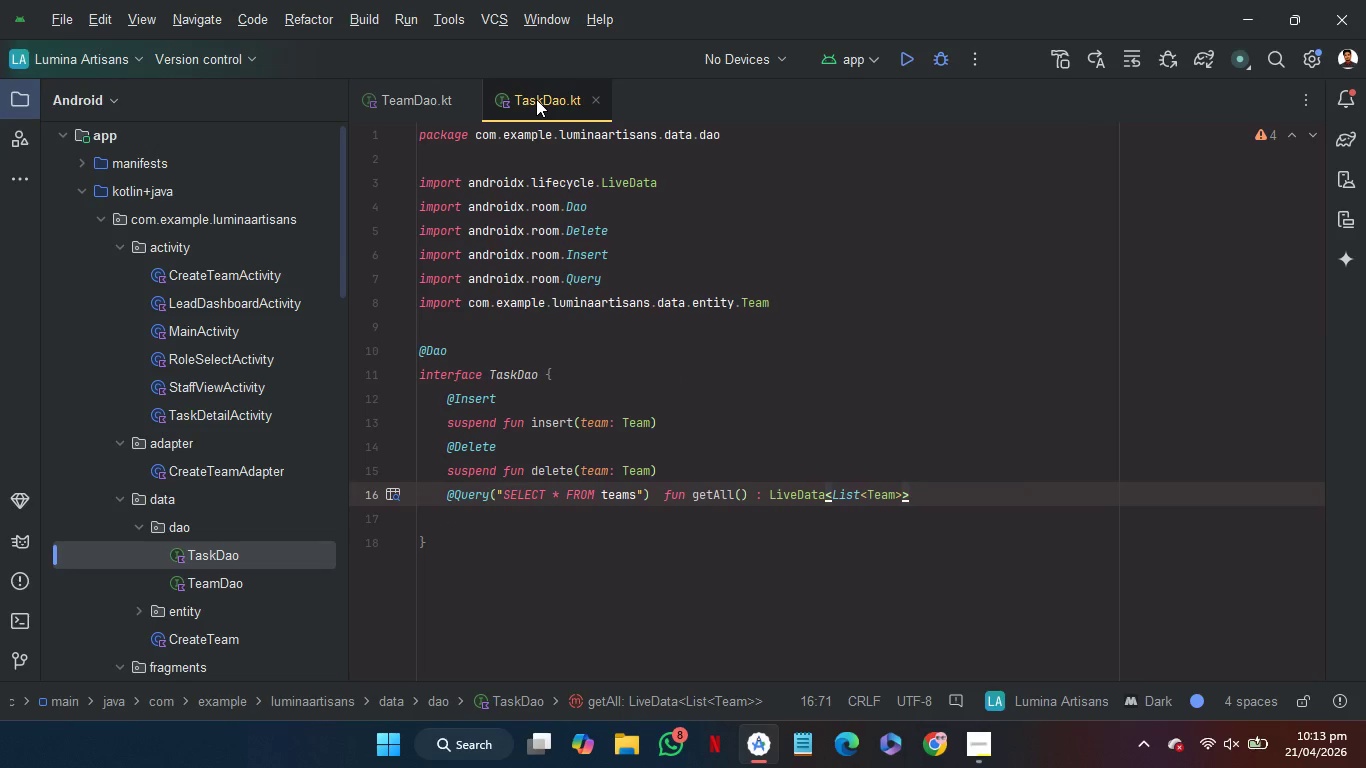 
double_click([606, 430])
 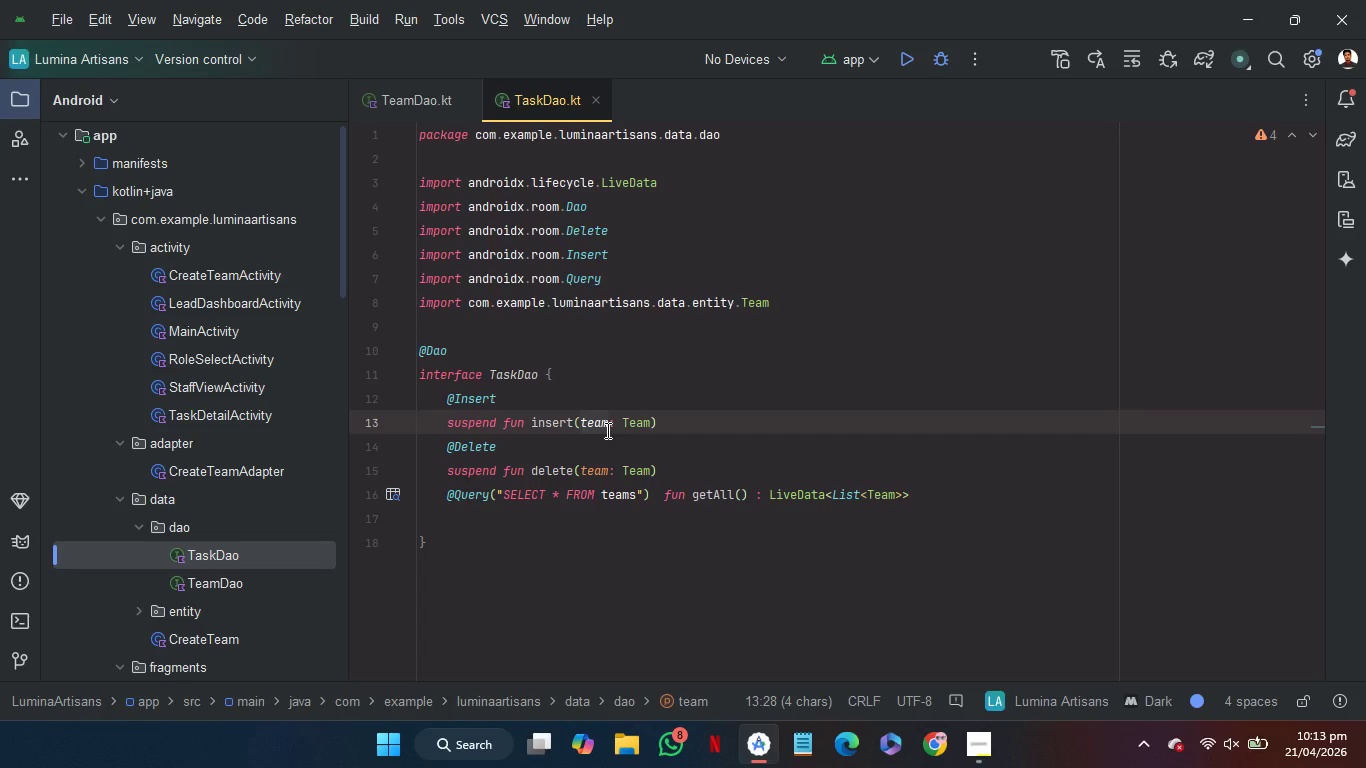 
type(task)
 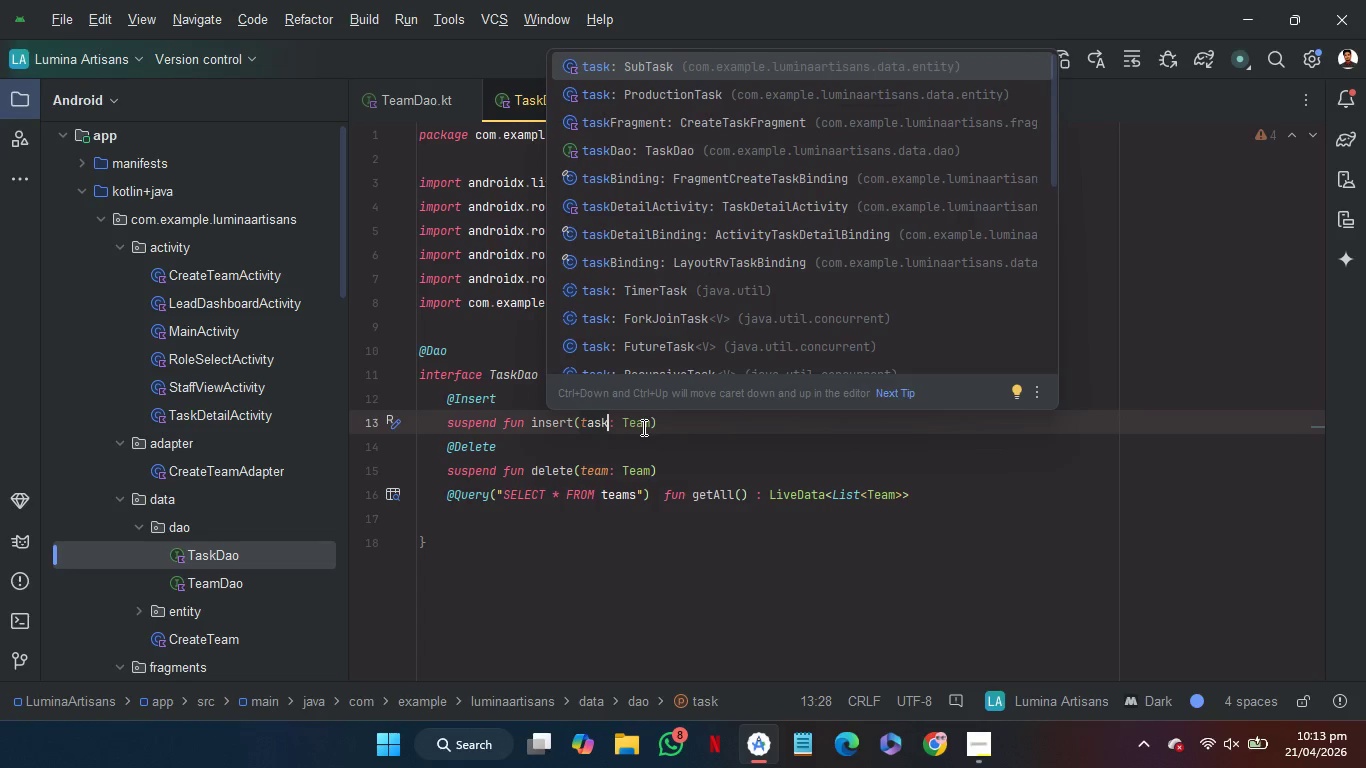 
double_click([642, 427])
 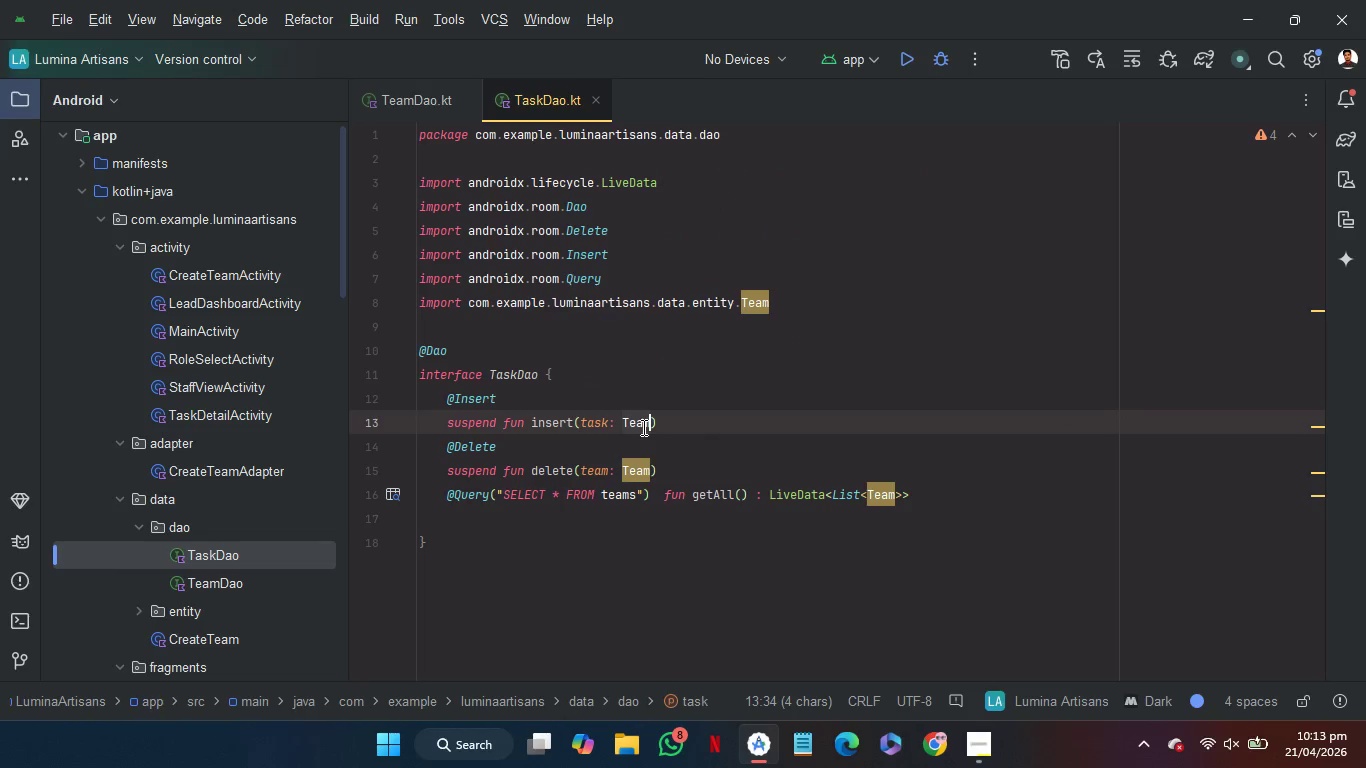 
type(Pro)
 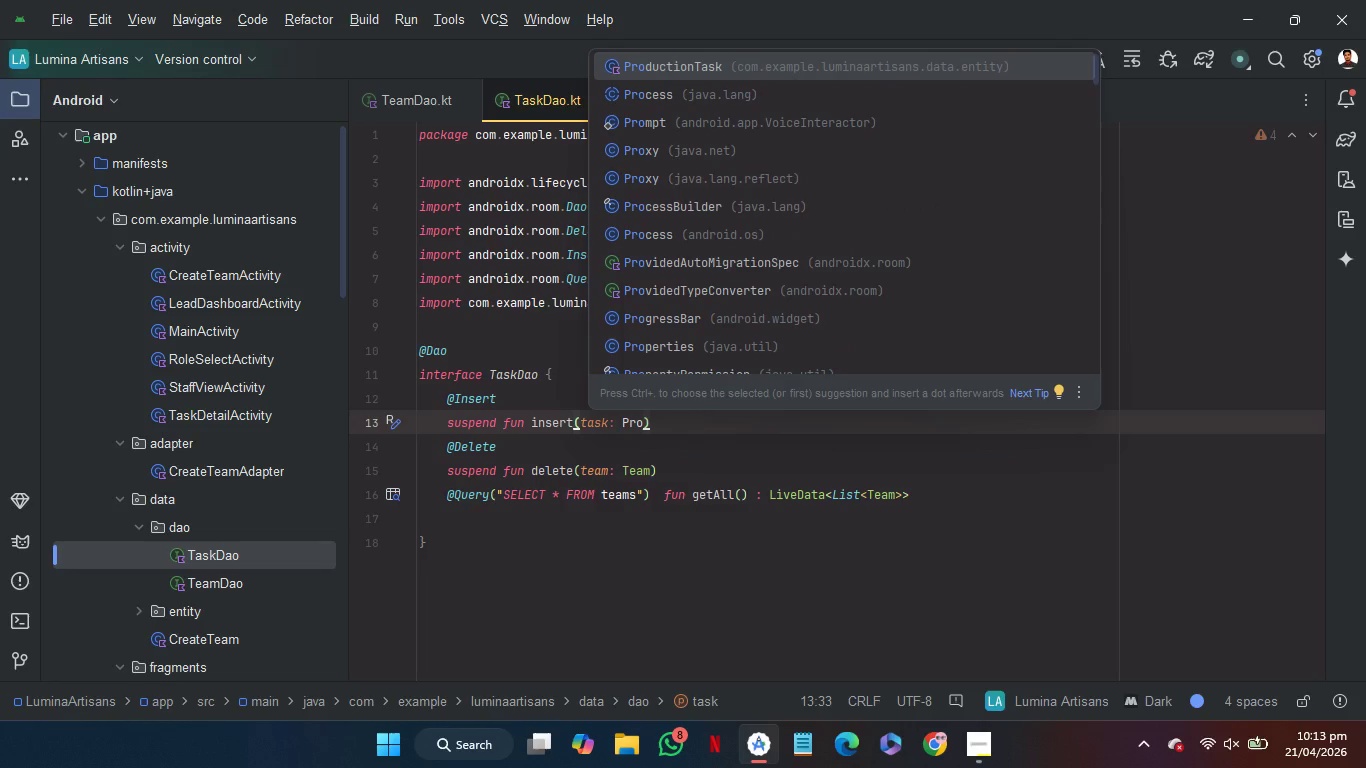 
key(Enter)
 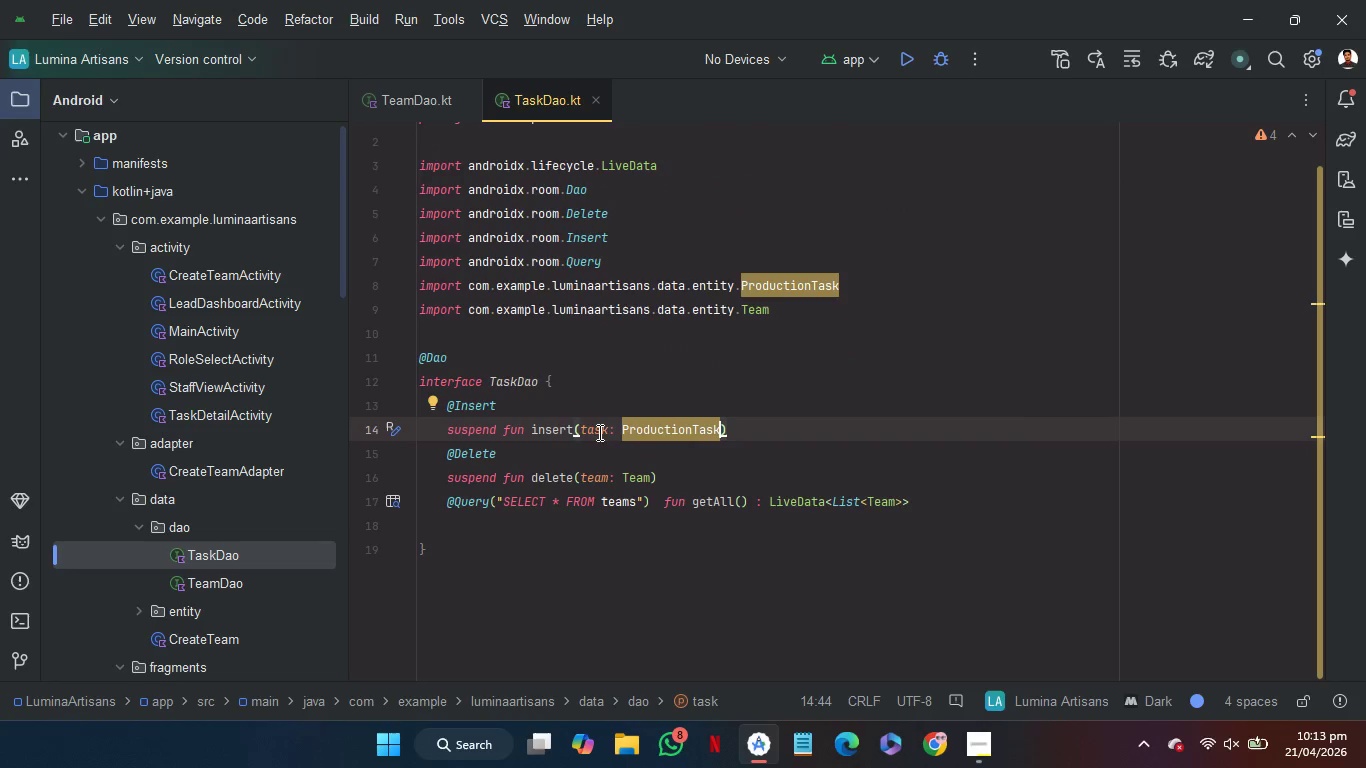 
left_click([597, 430])
 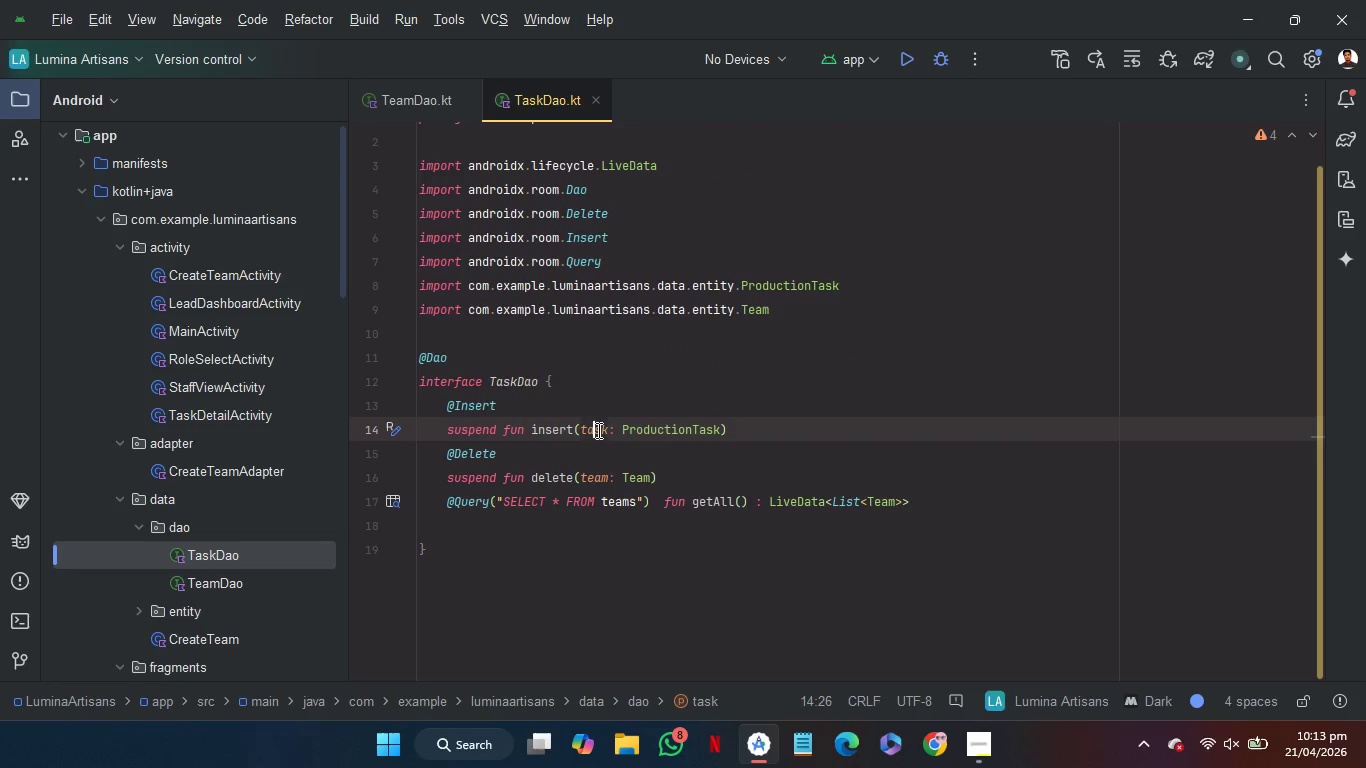 
left_click_drag(start_coordinate=[597, 430], to_coordinate=[670, 435])
 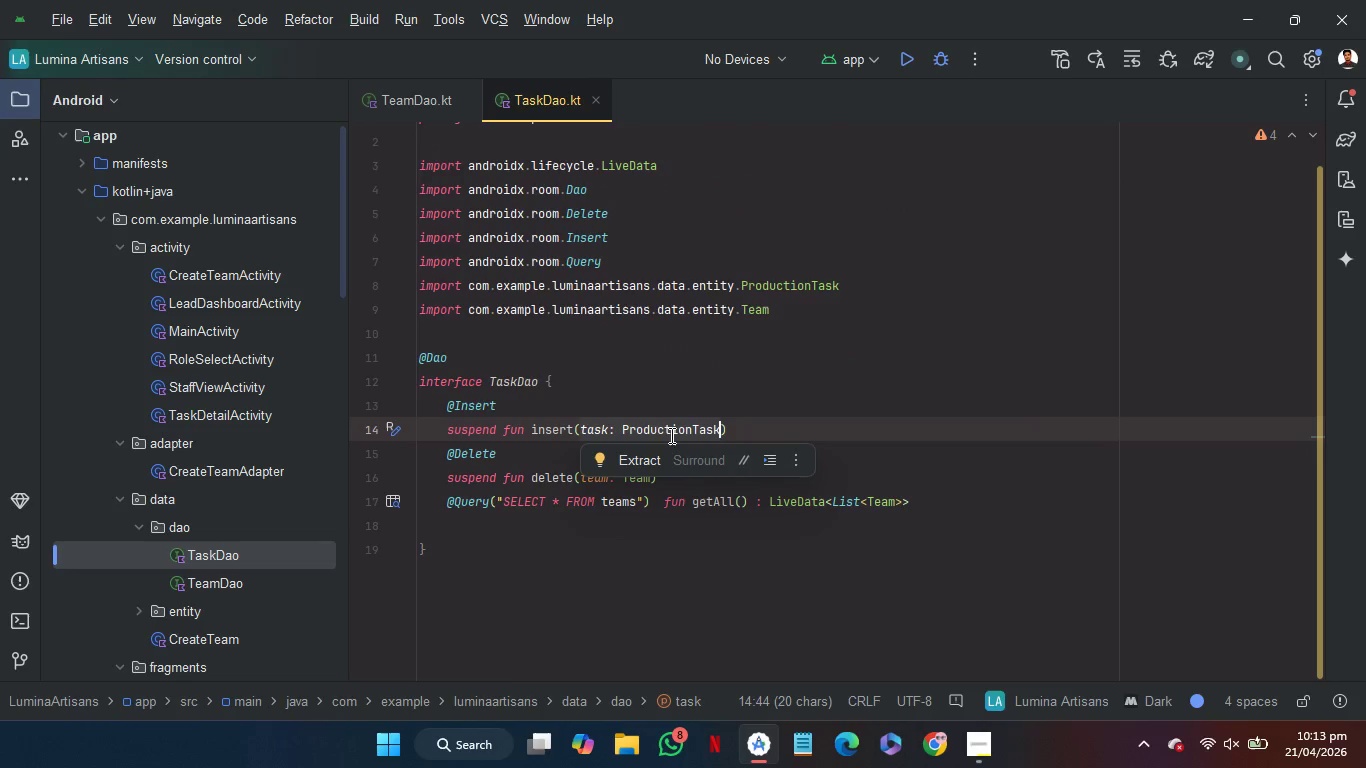 
key(Control+C)
 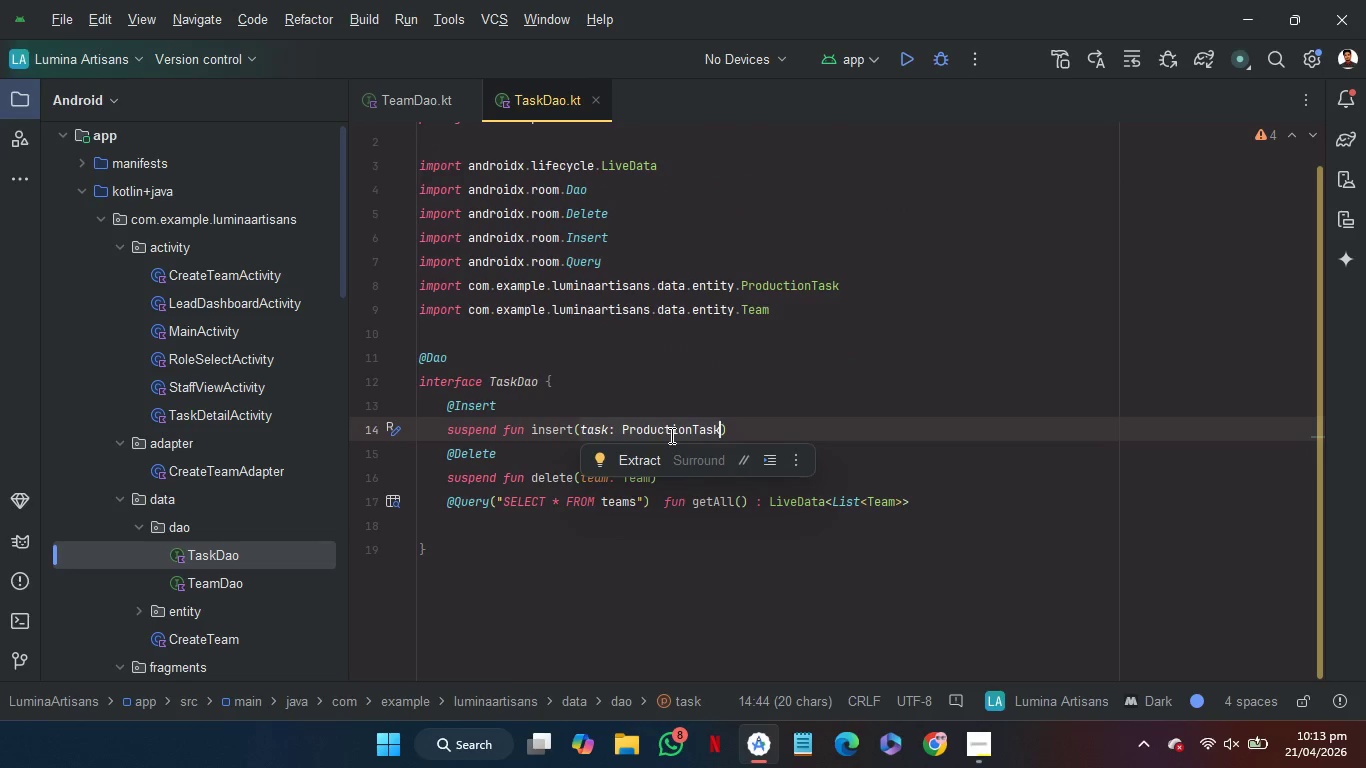 
key(Control+C)
 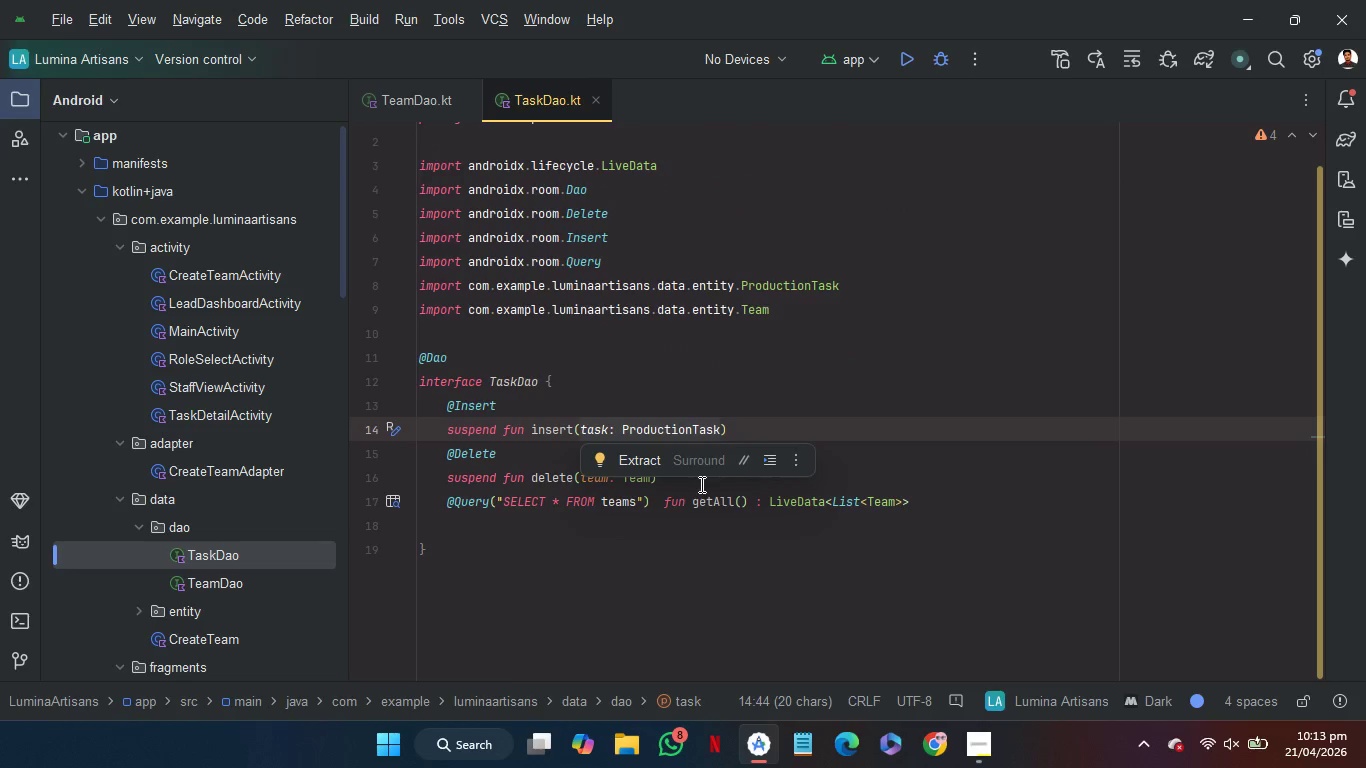 
left_click([699, 484])
 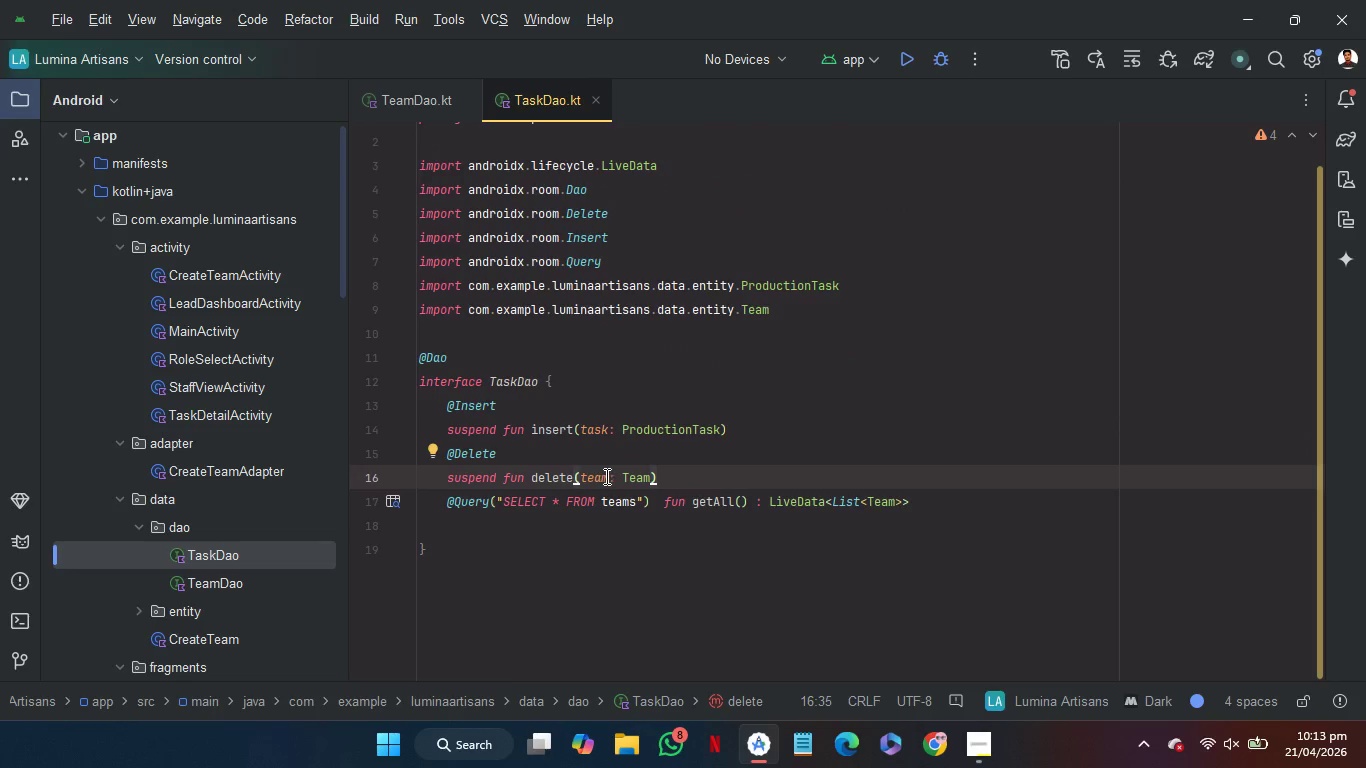 
left_click([605, 476])
 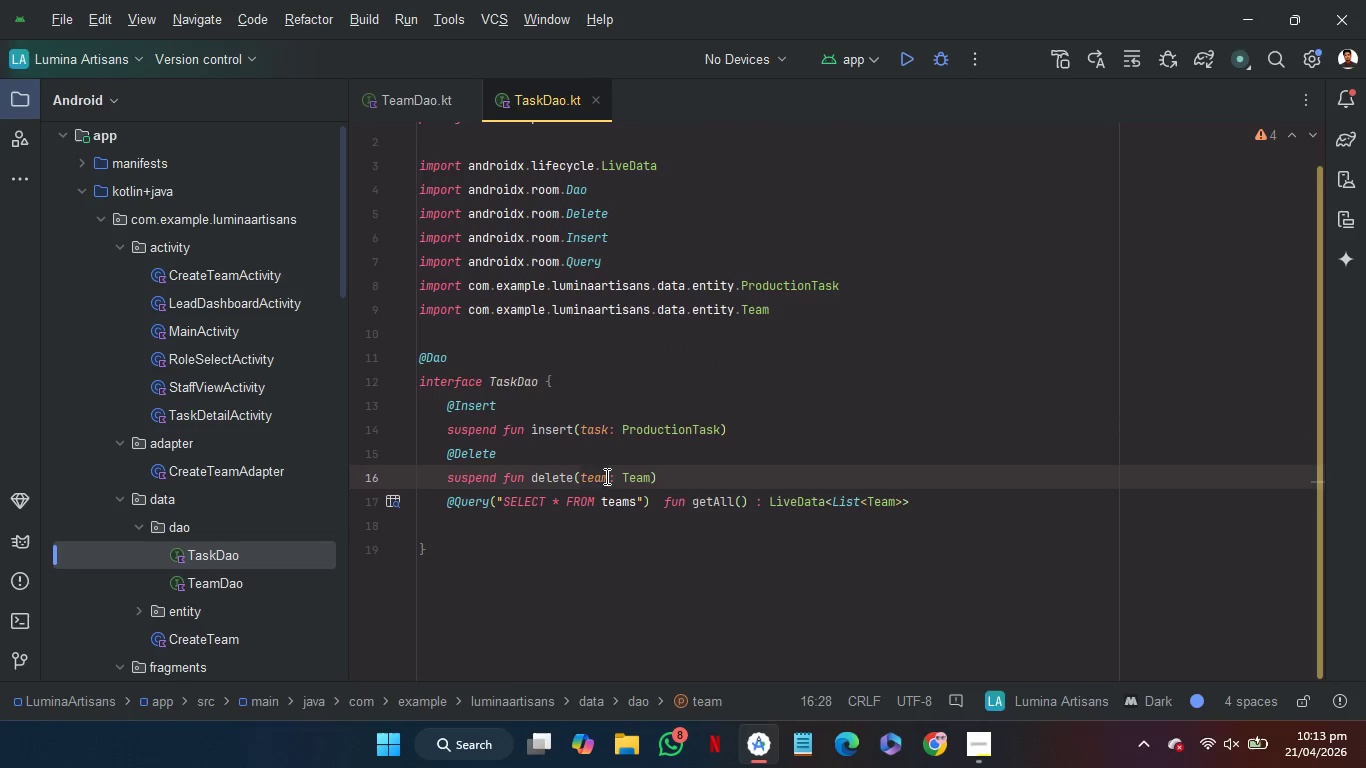 
left_click_drag(start_coordinate=[605, 476], to_coordinate=[627, 477])
 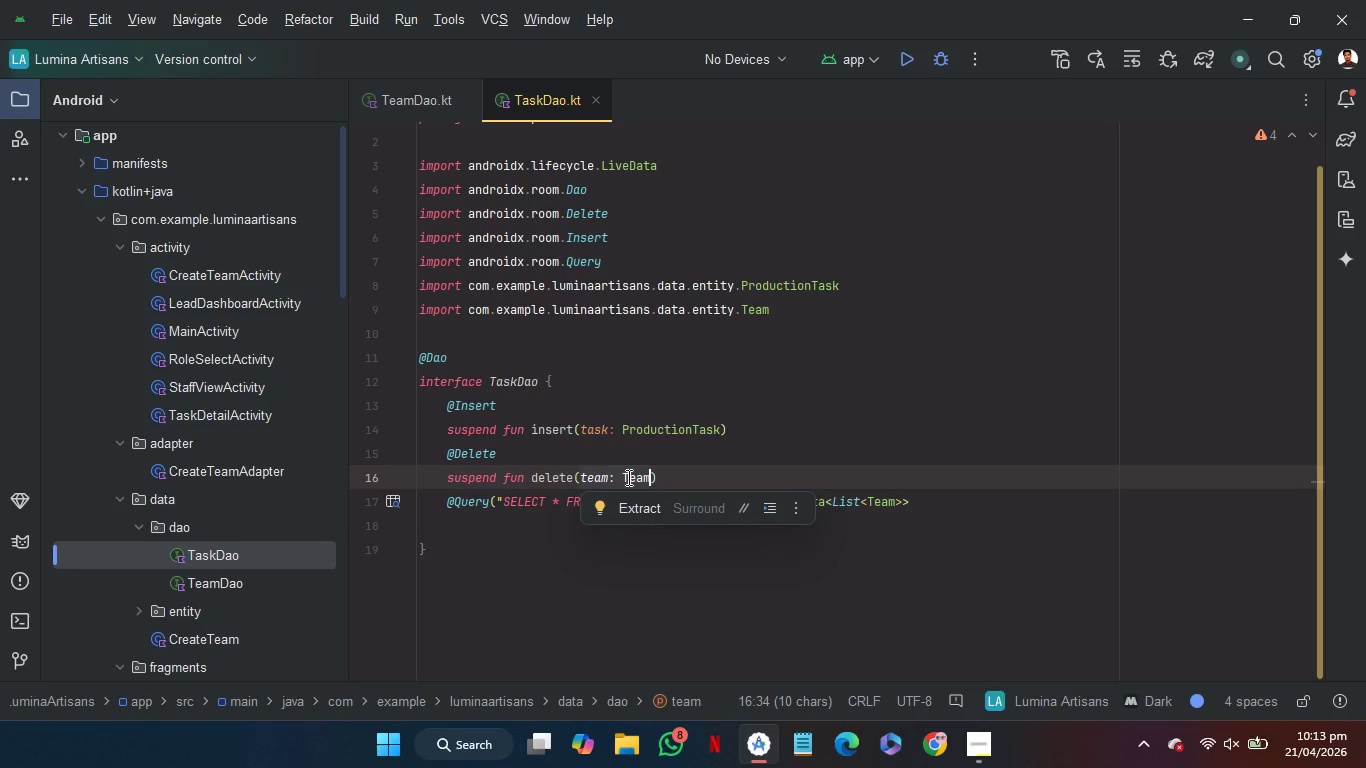 
key(Control+V)
 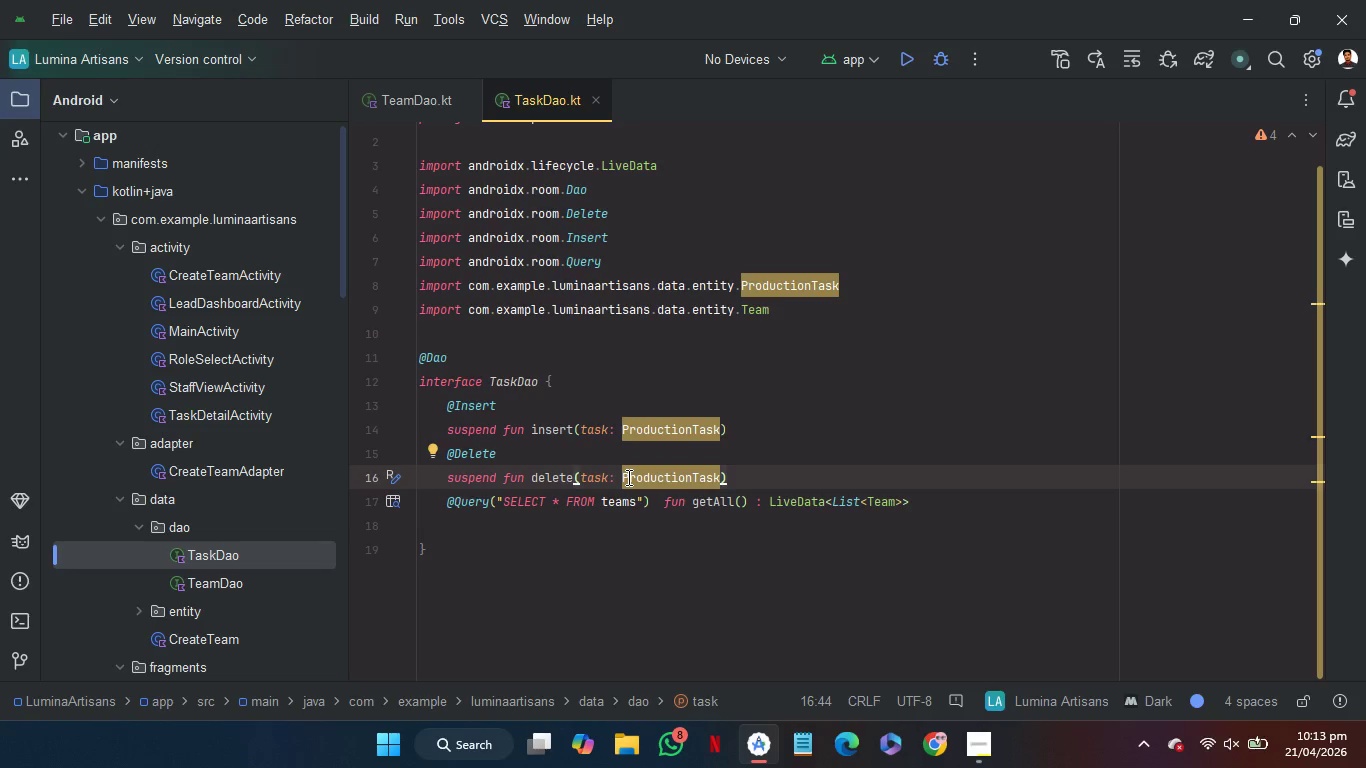 
wait(9.03)
 